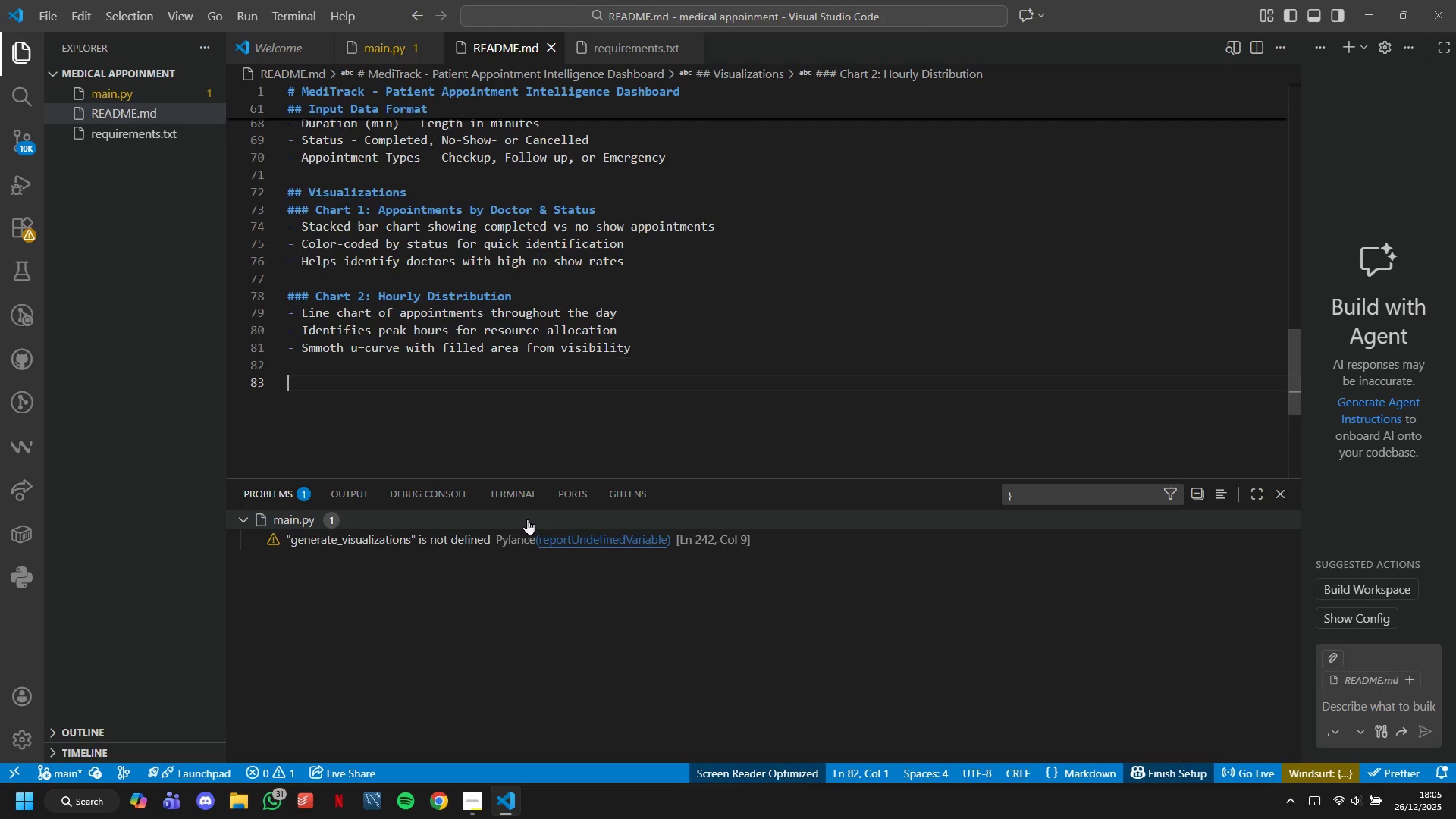 
key(Enter)
 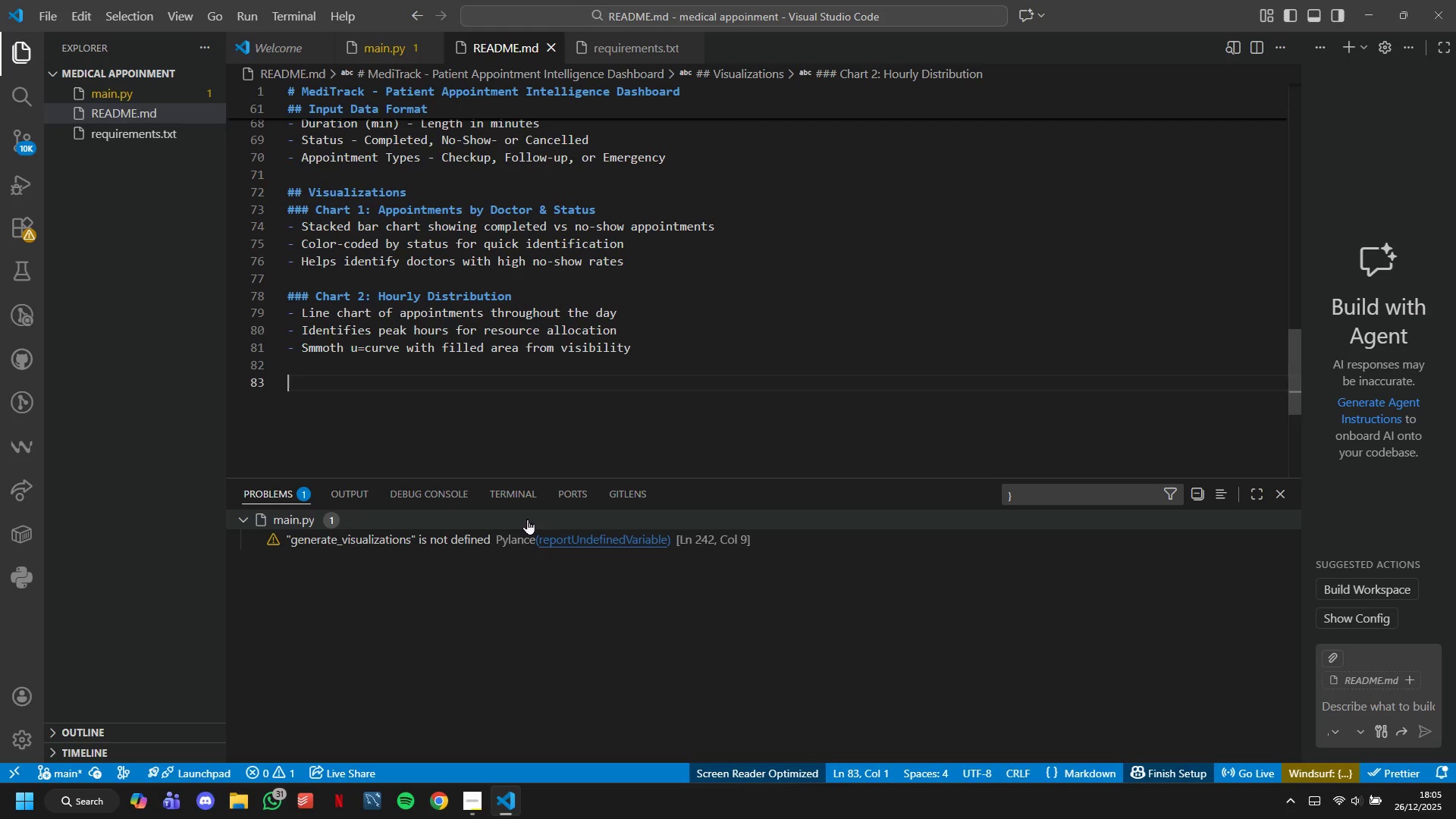 
type(## Troubleshooting)
 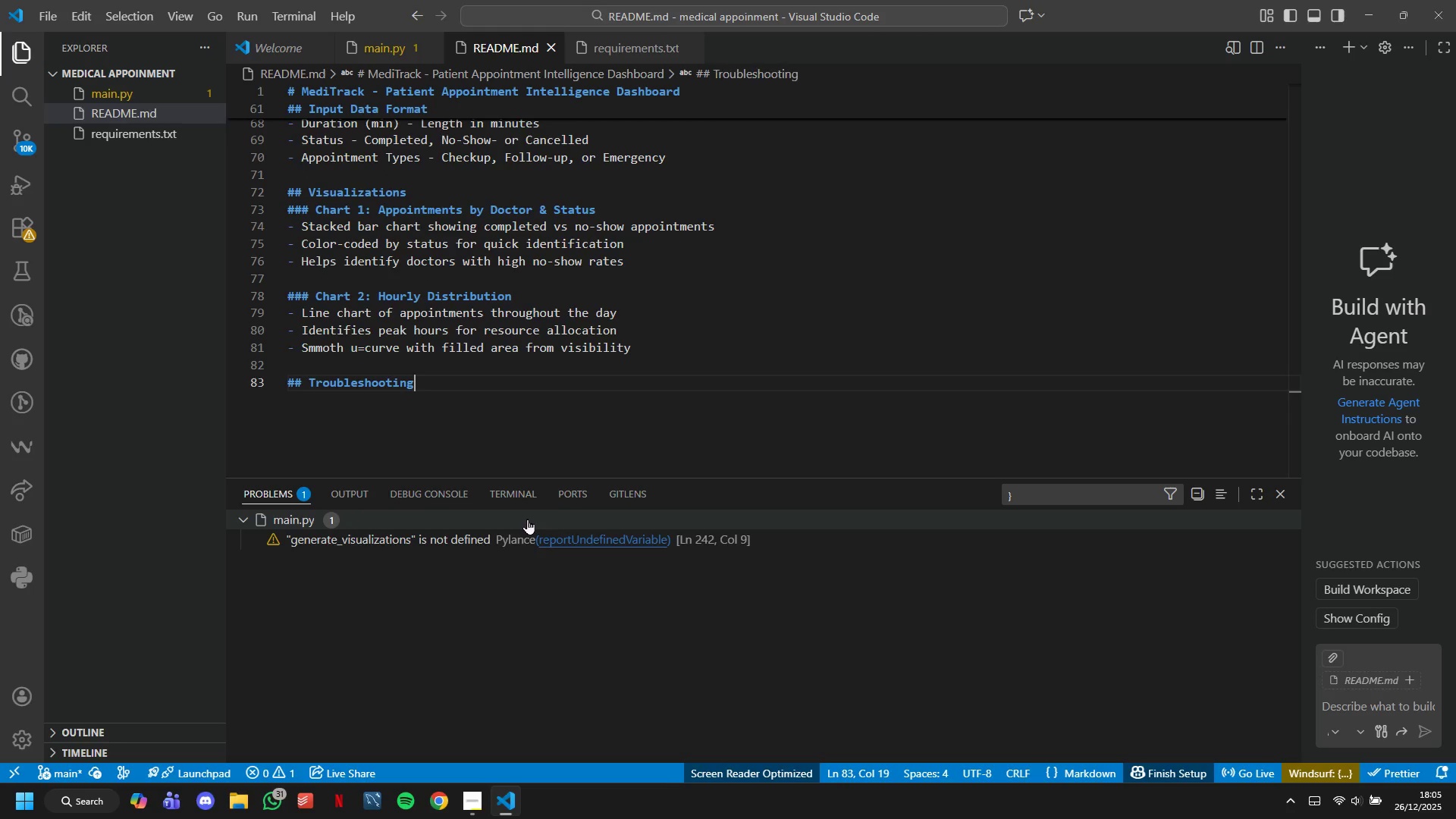 
key(Enter)
 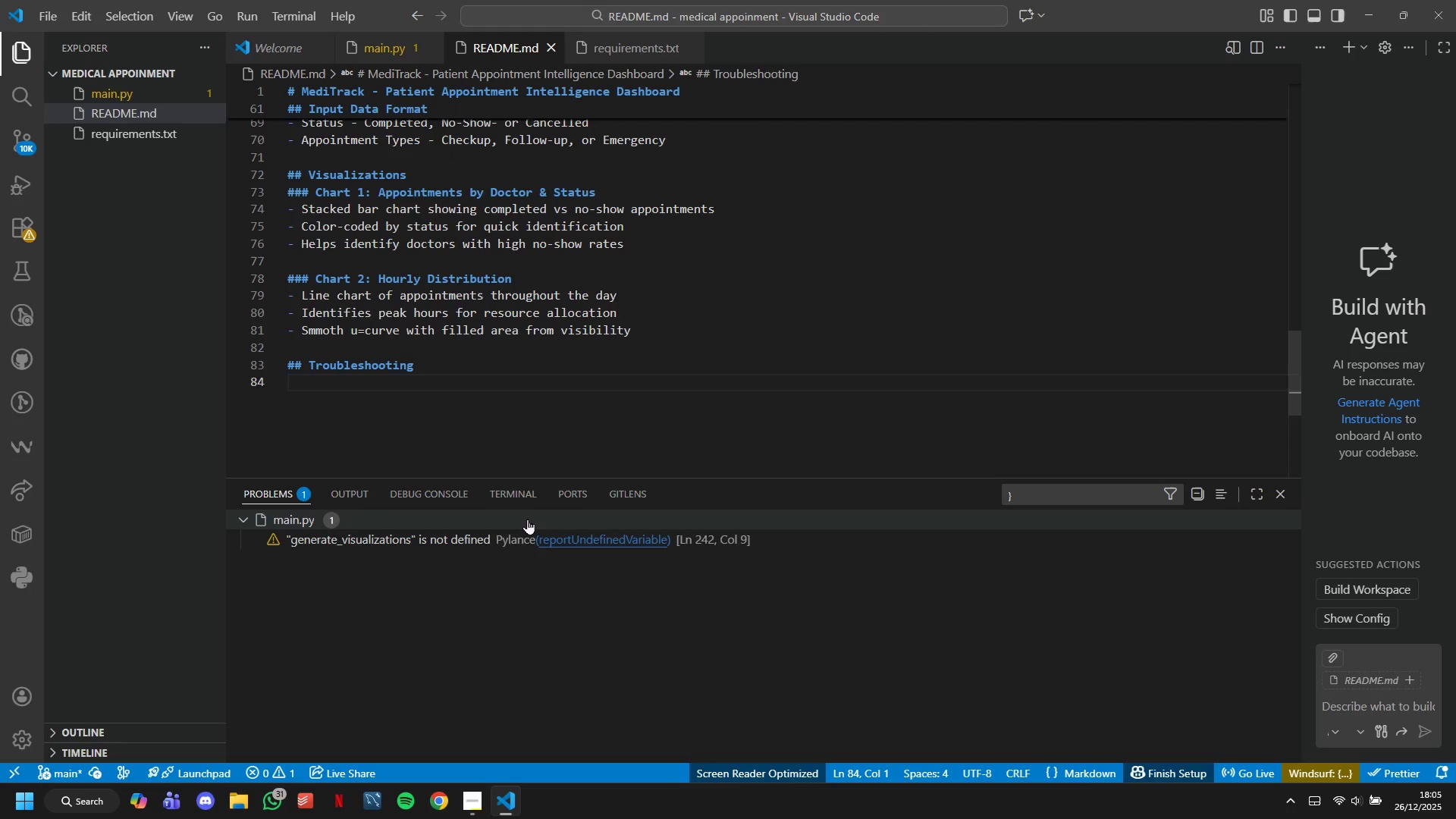 
type(1. File bot fo=)
key(Backspace)
type("")
 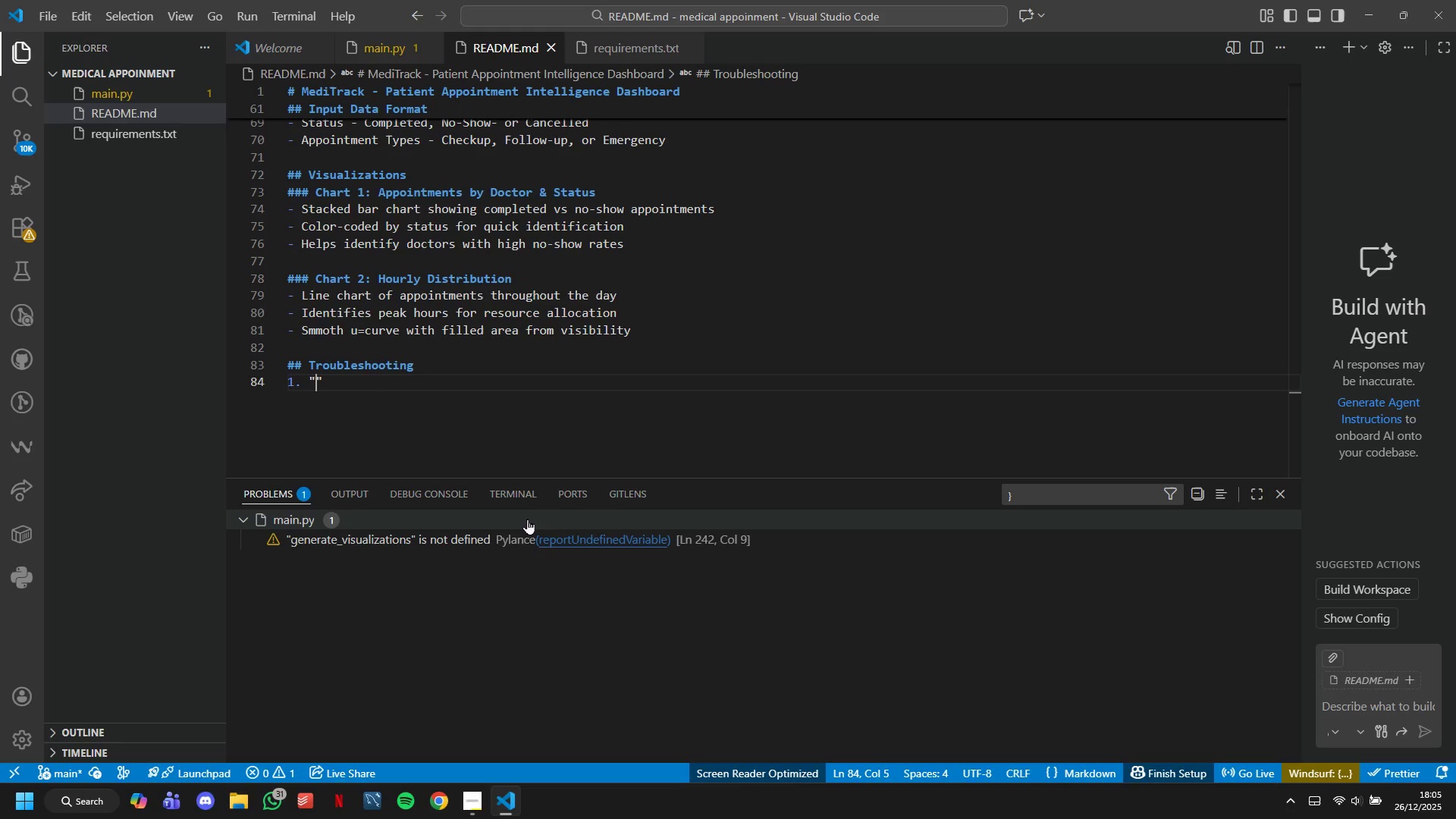 
 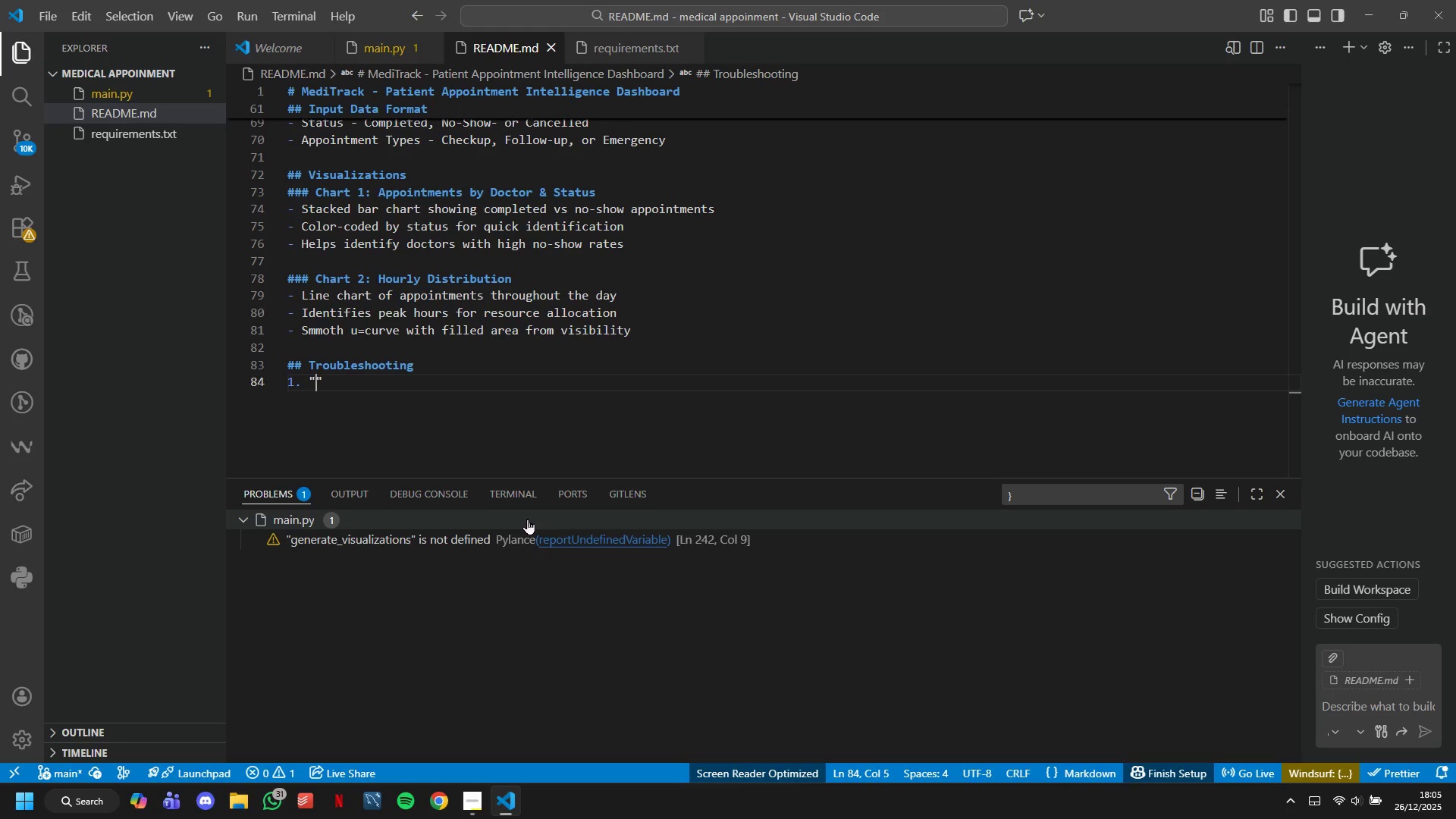 
key(Shift+ArrowLeft)
 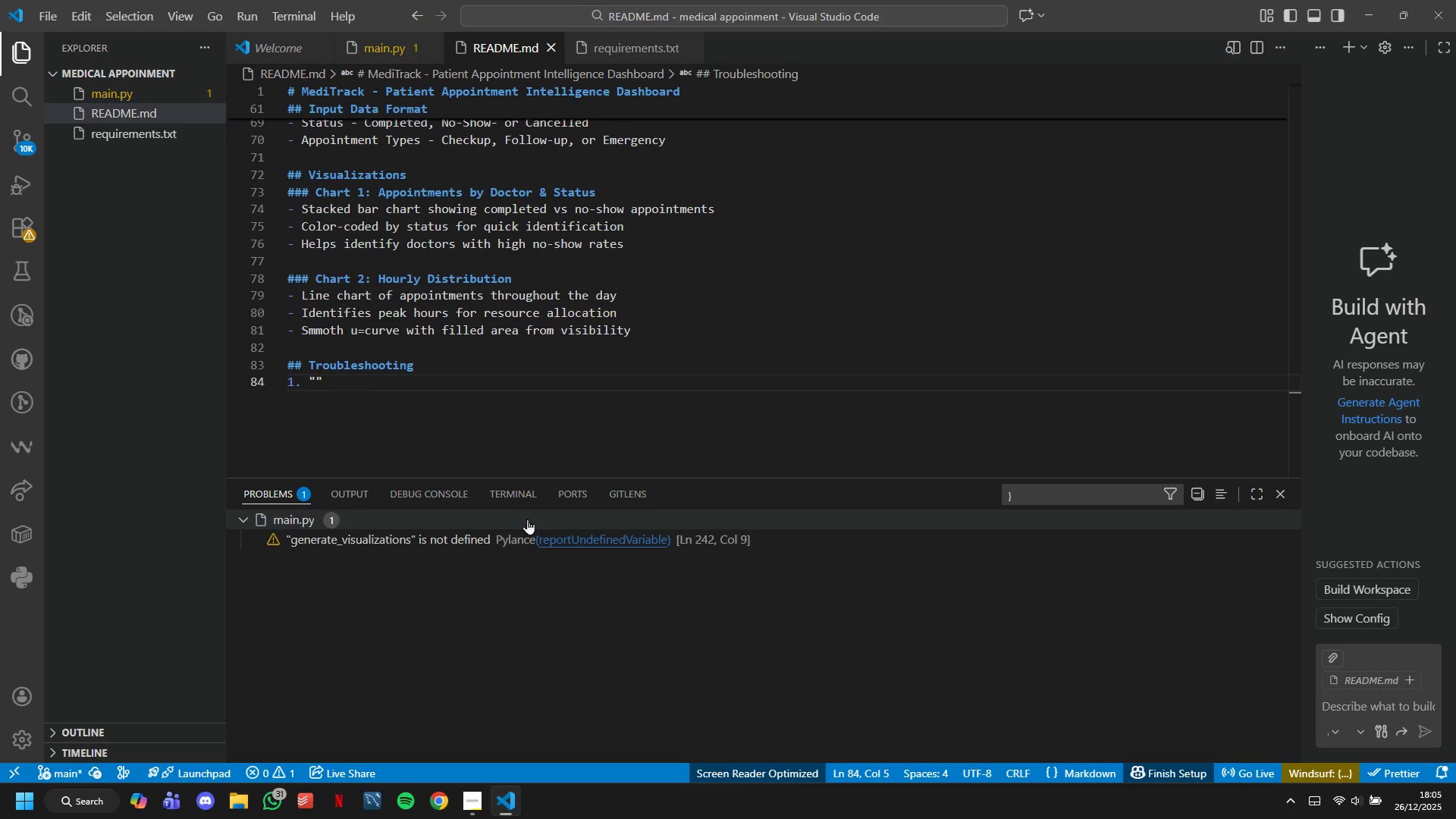 
type(File noy)
key(Backspace)
type(t fi)
key(Backspace)
type(ound)
 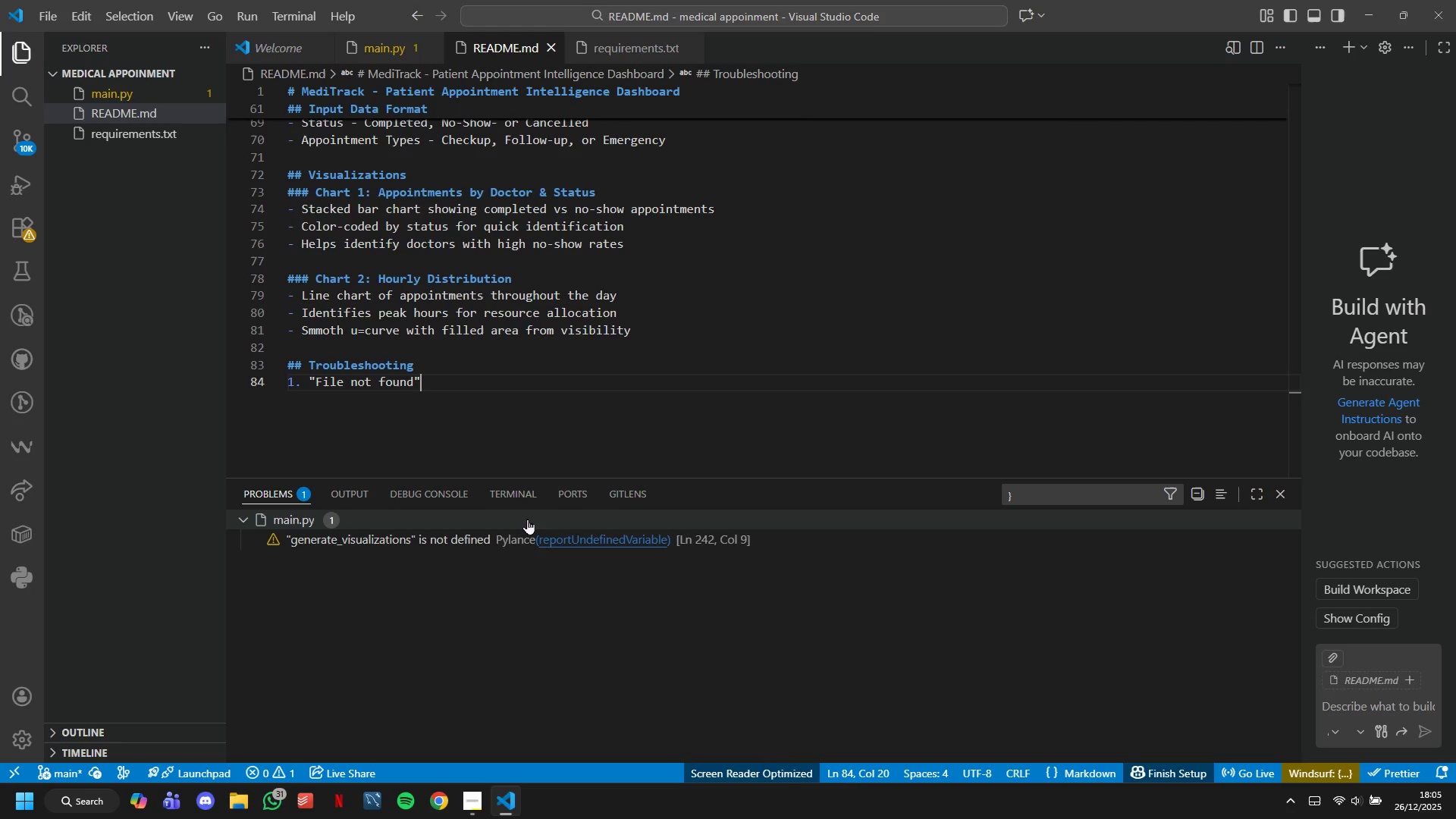 
key(ArrowRight)
 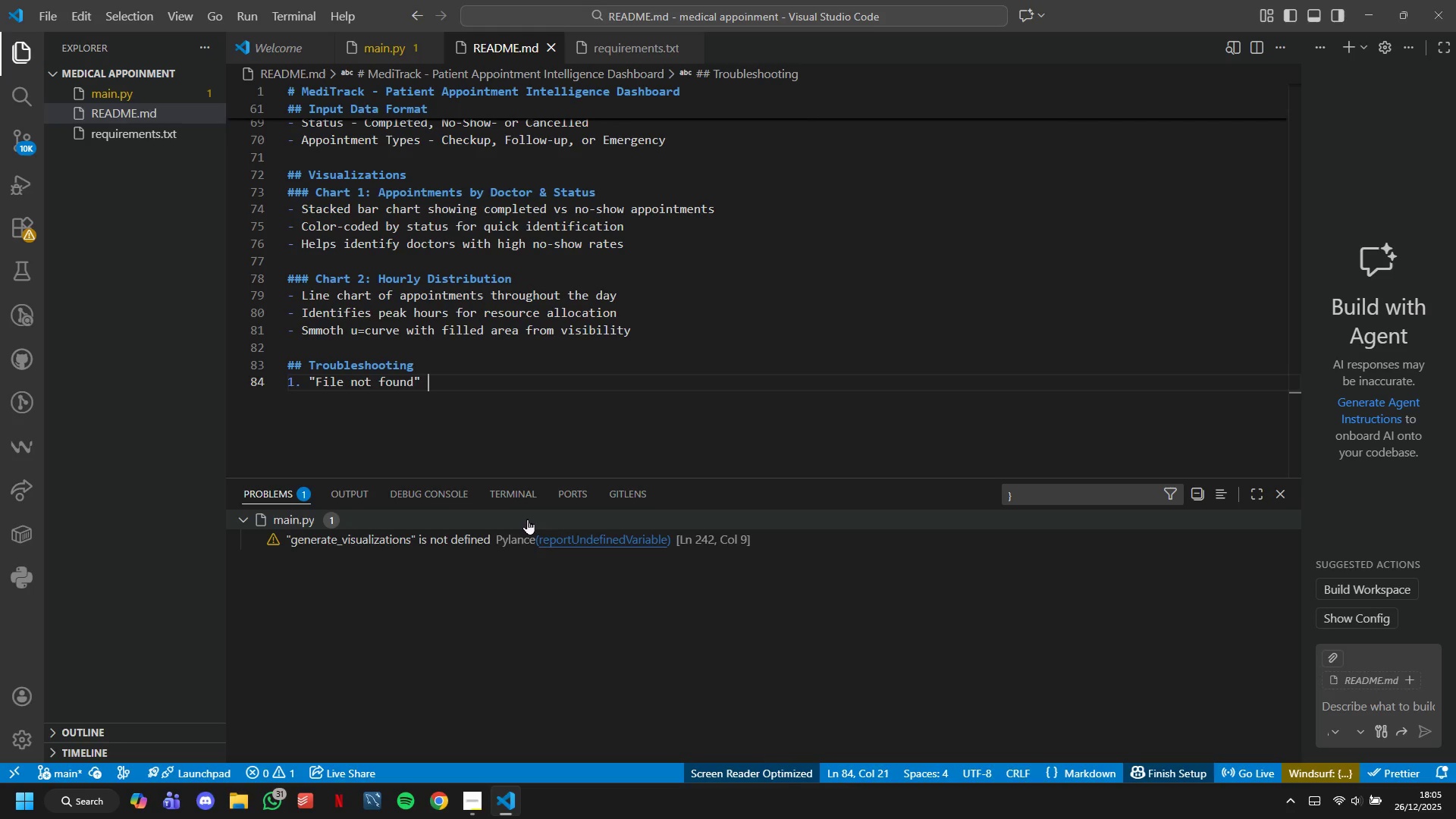 
type( error)
 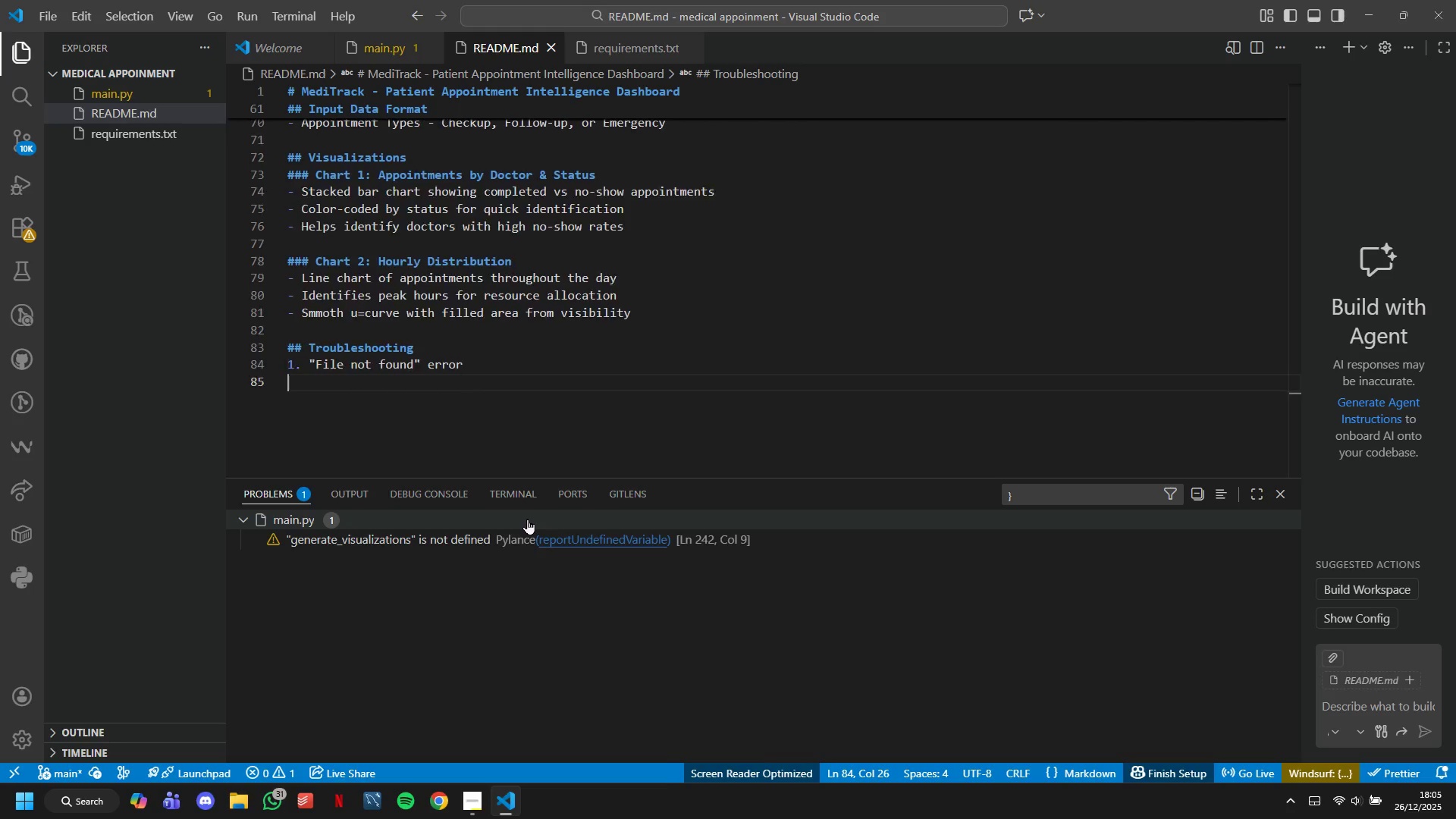 
key(Enter)
 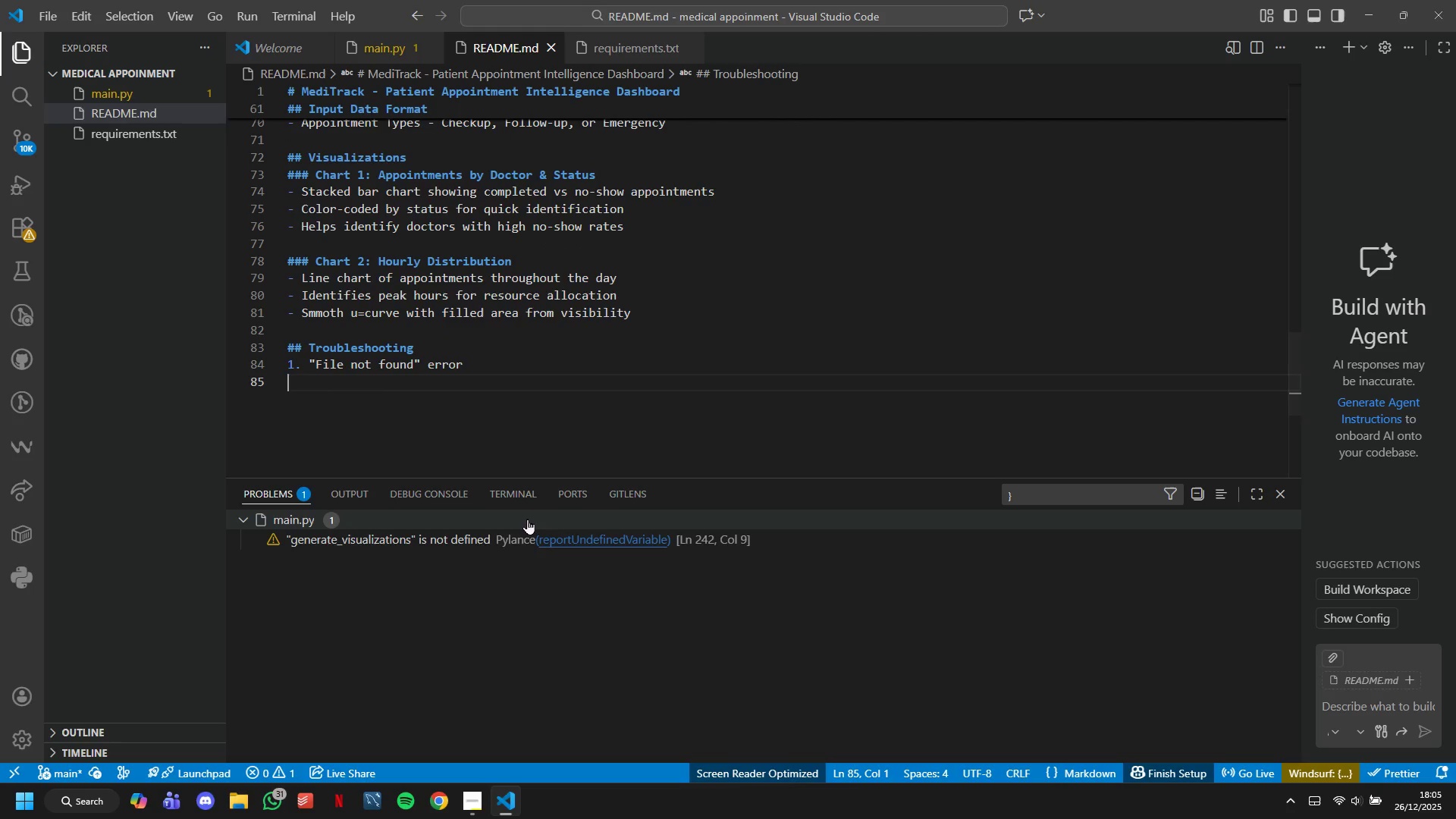 
type(Solutionl Run generate_appointments.py first to create sample data)
 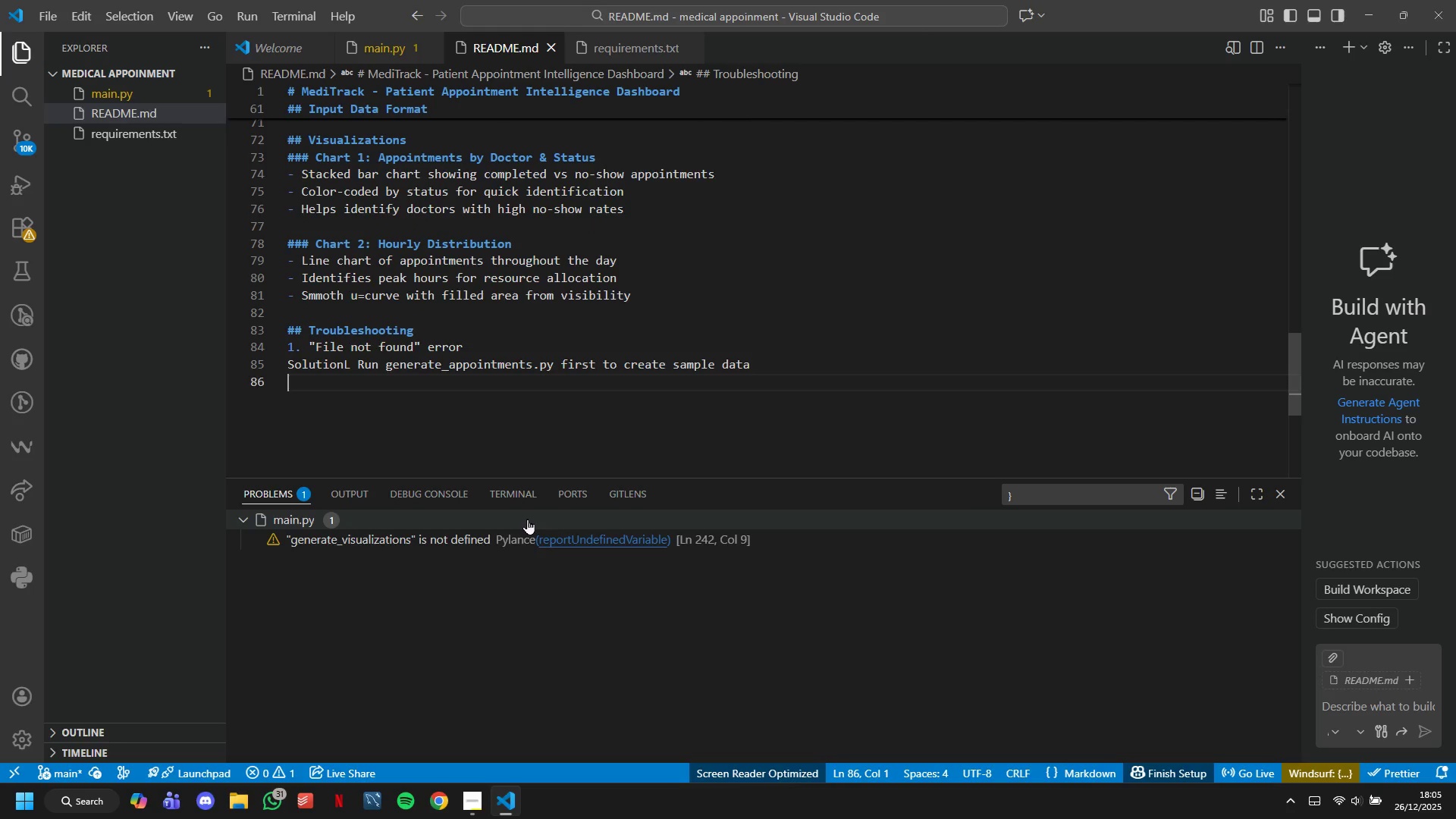 
 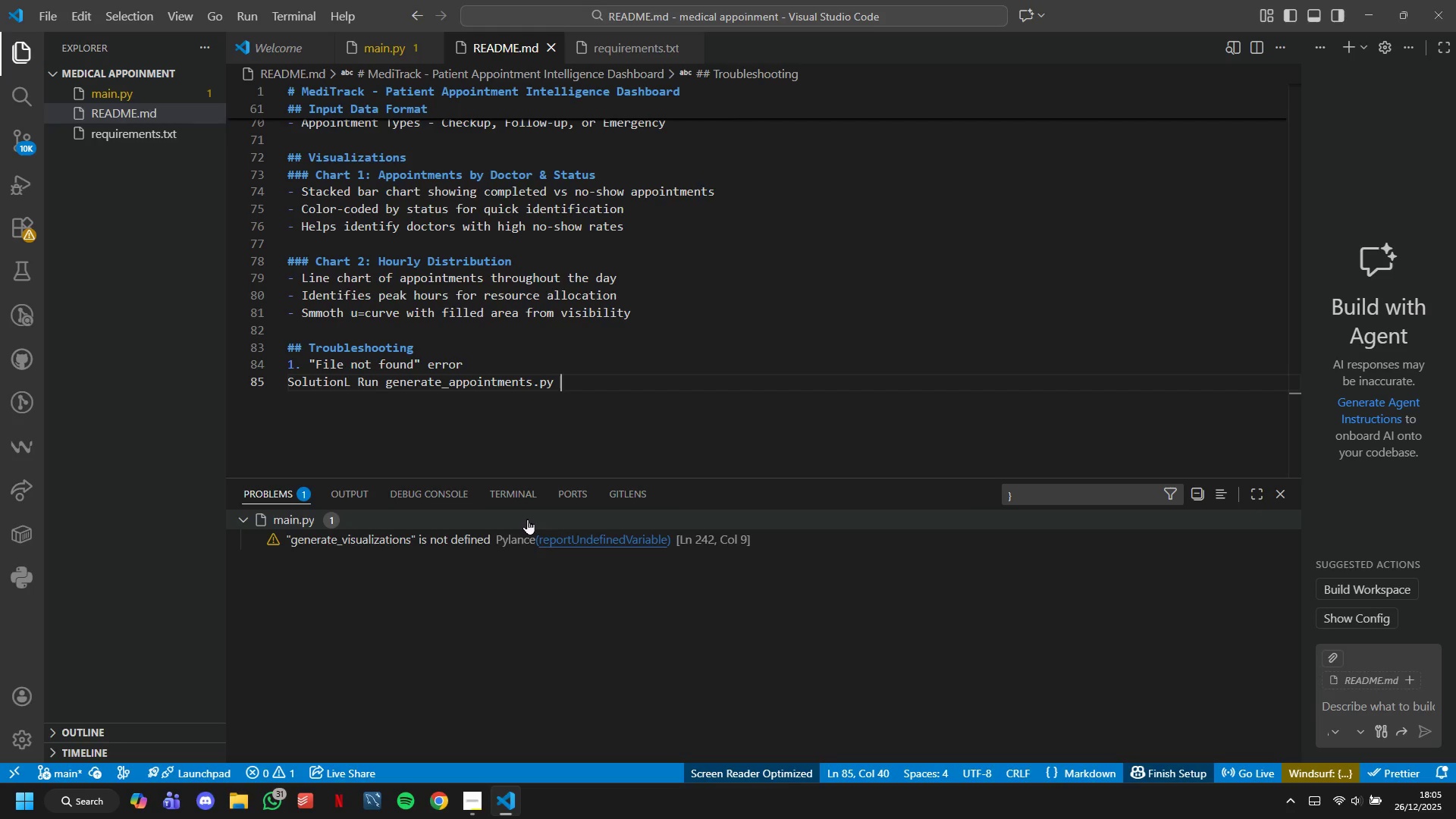 
key(Enter)
 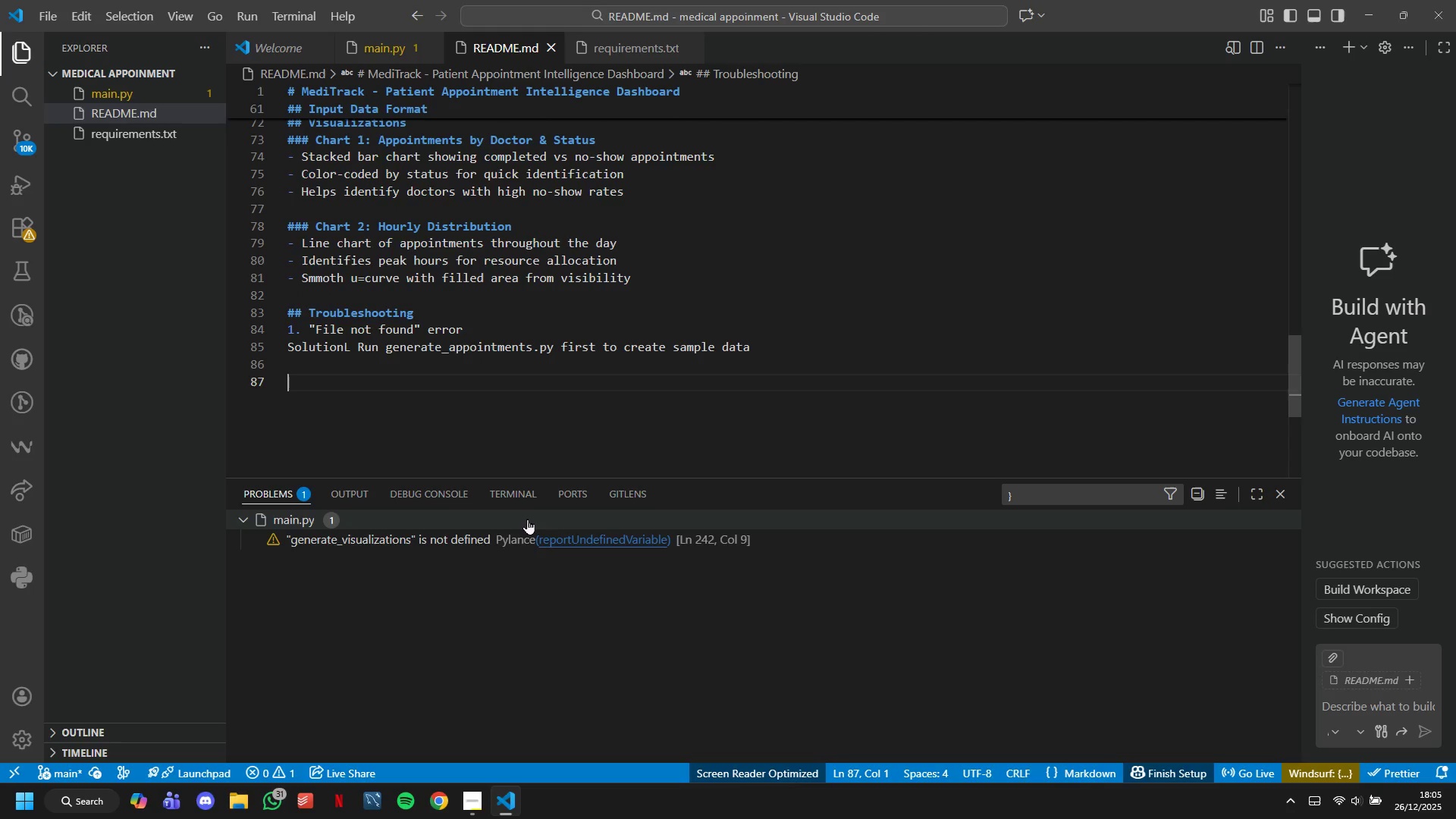 
key(Enter)
 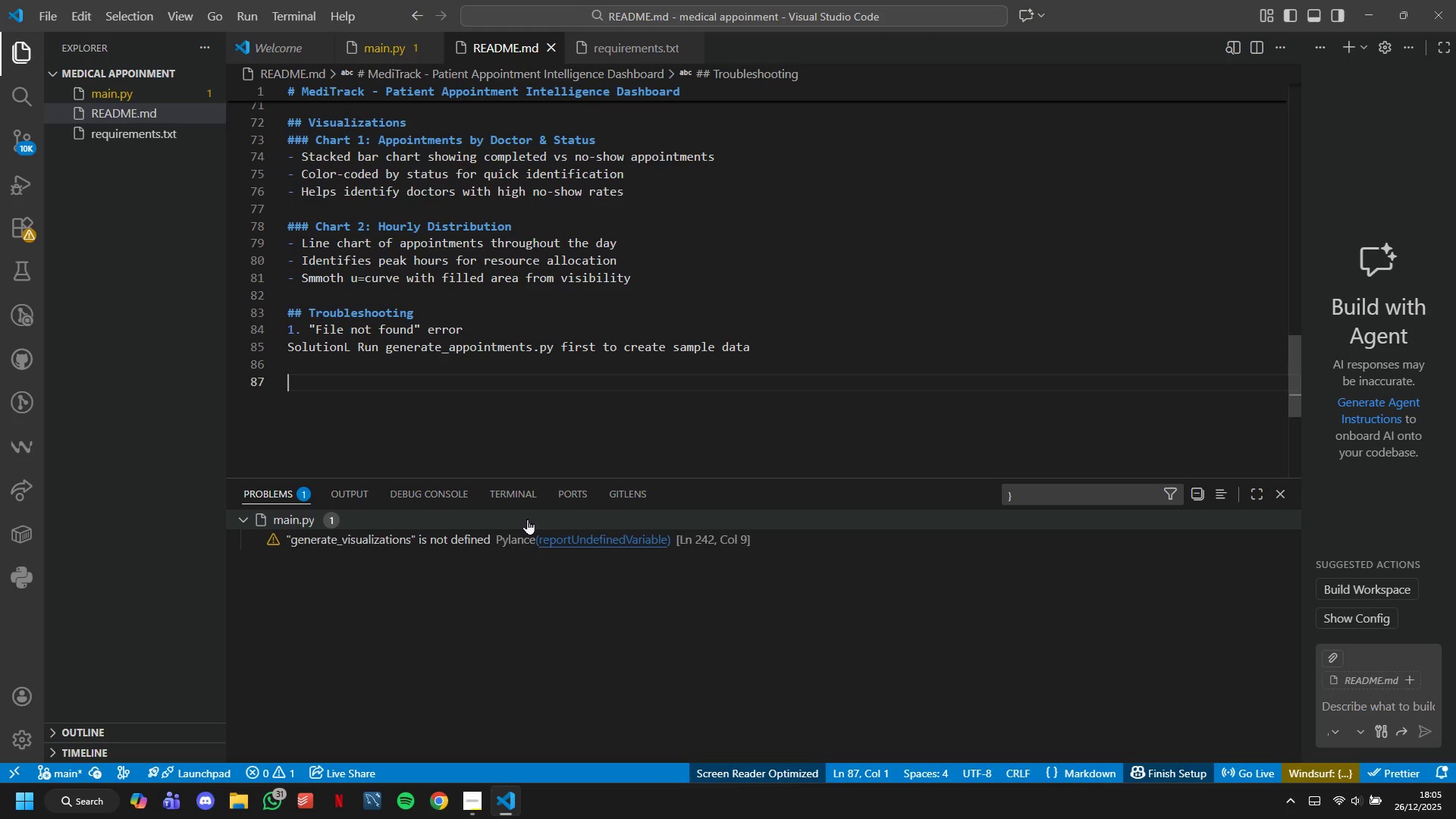 
type(2. Missing visualiations')
key(Backspace)
 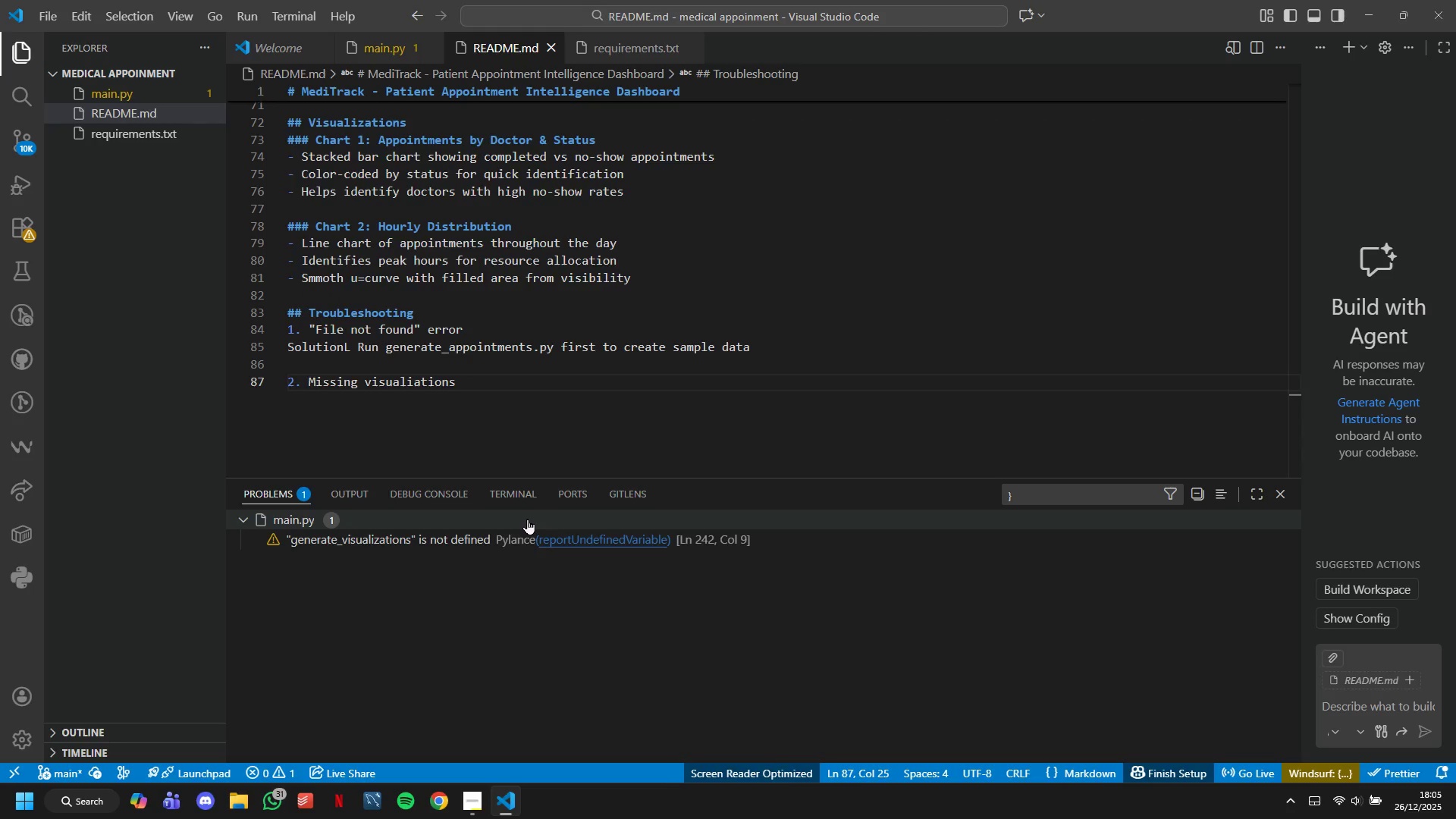 
key(Enter)
 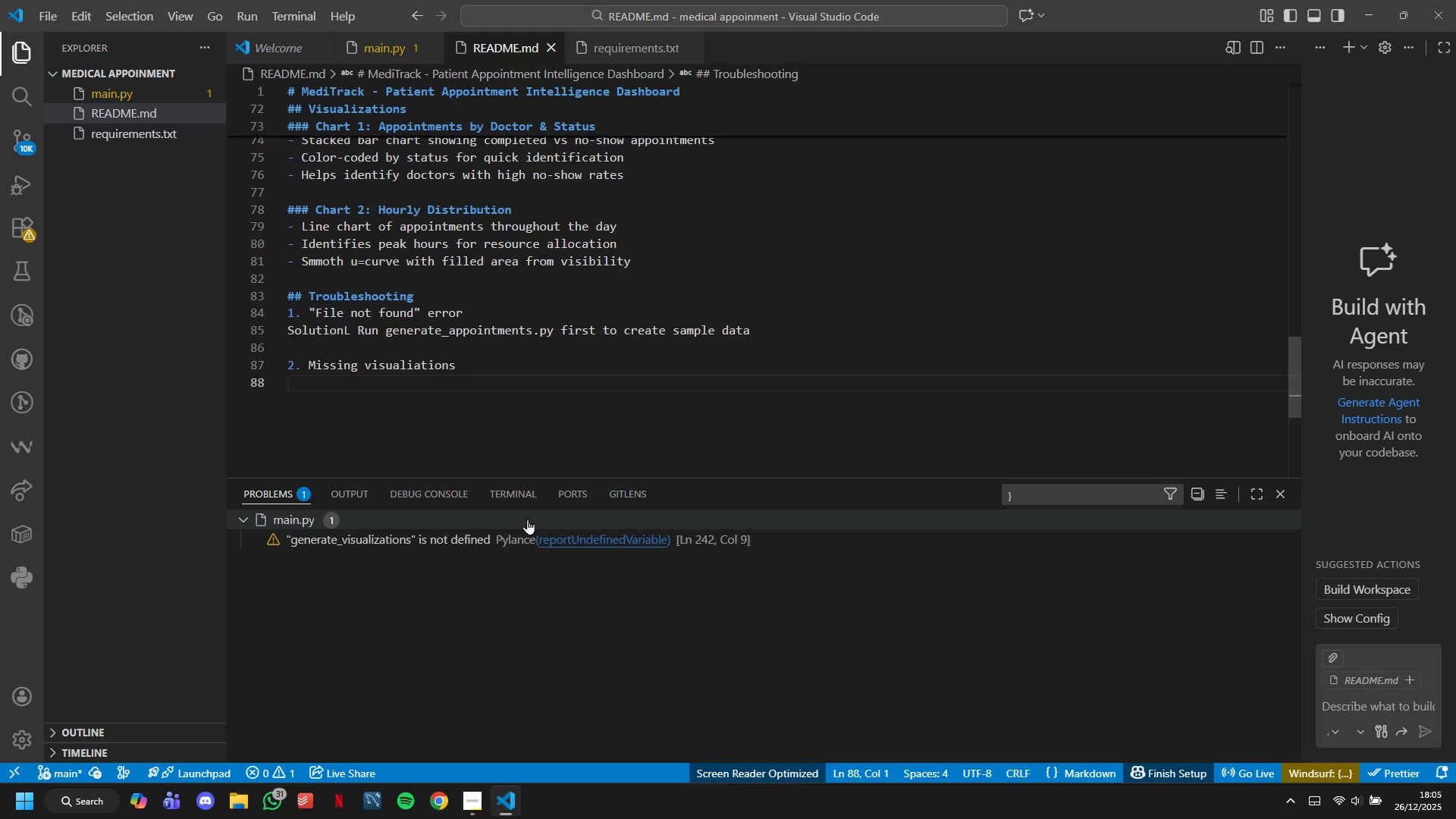 
type(Solutionl)
 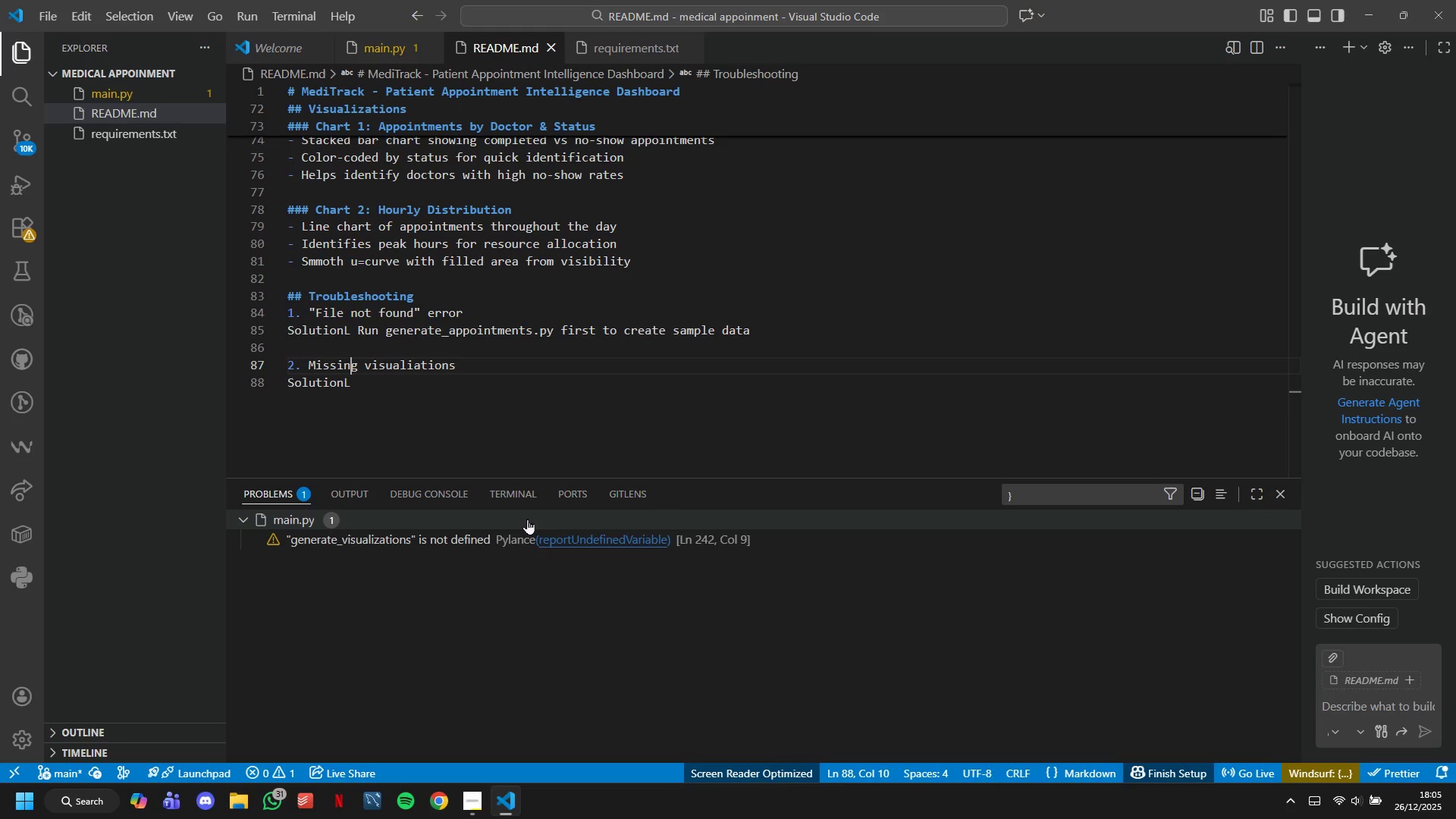 
key(Shift+ArrowUp)
 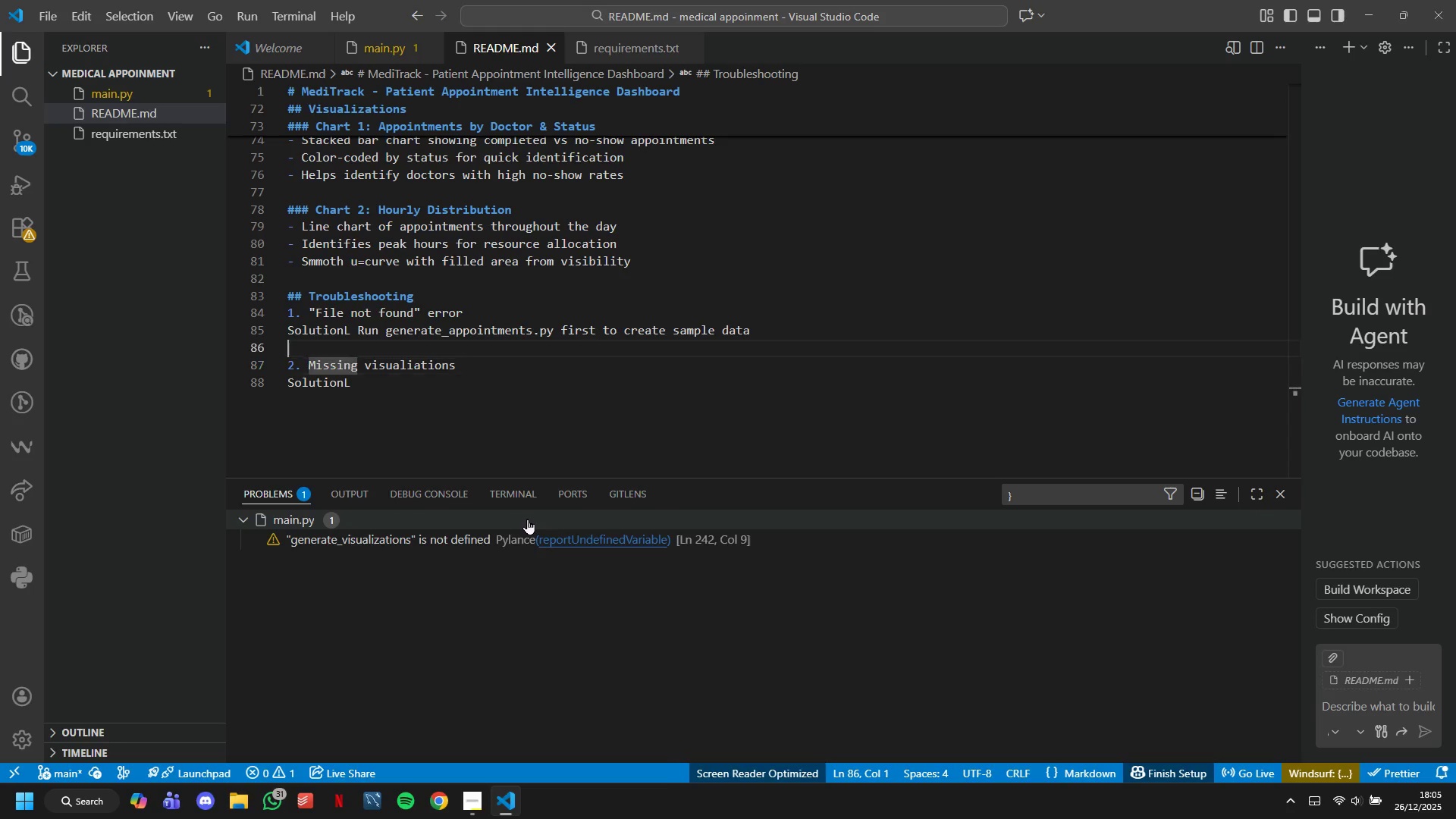 
key(Shift+ArrowUp)
 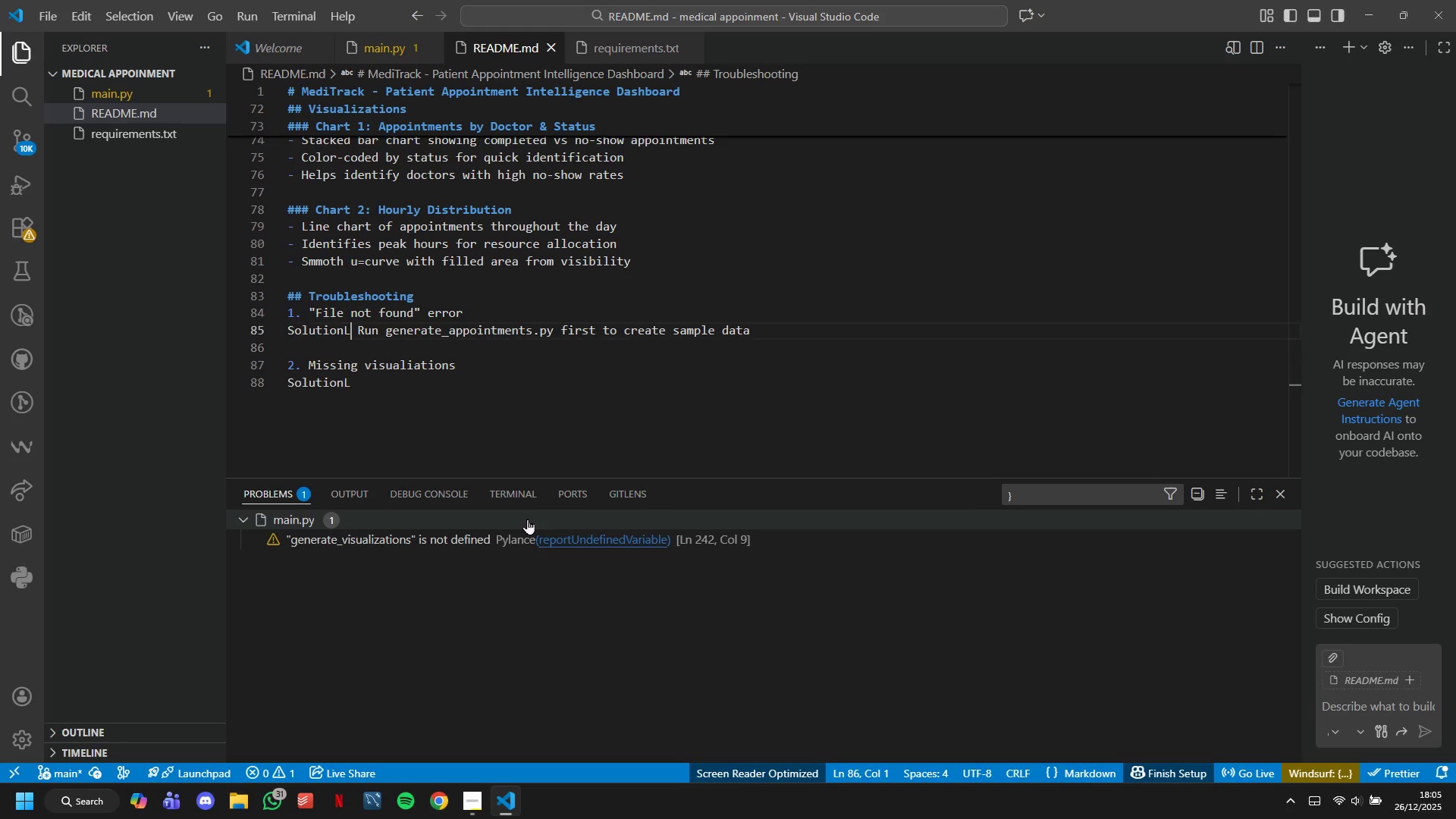 
key(ArrowUp)
 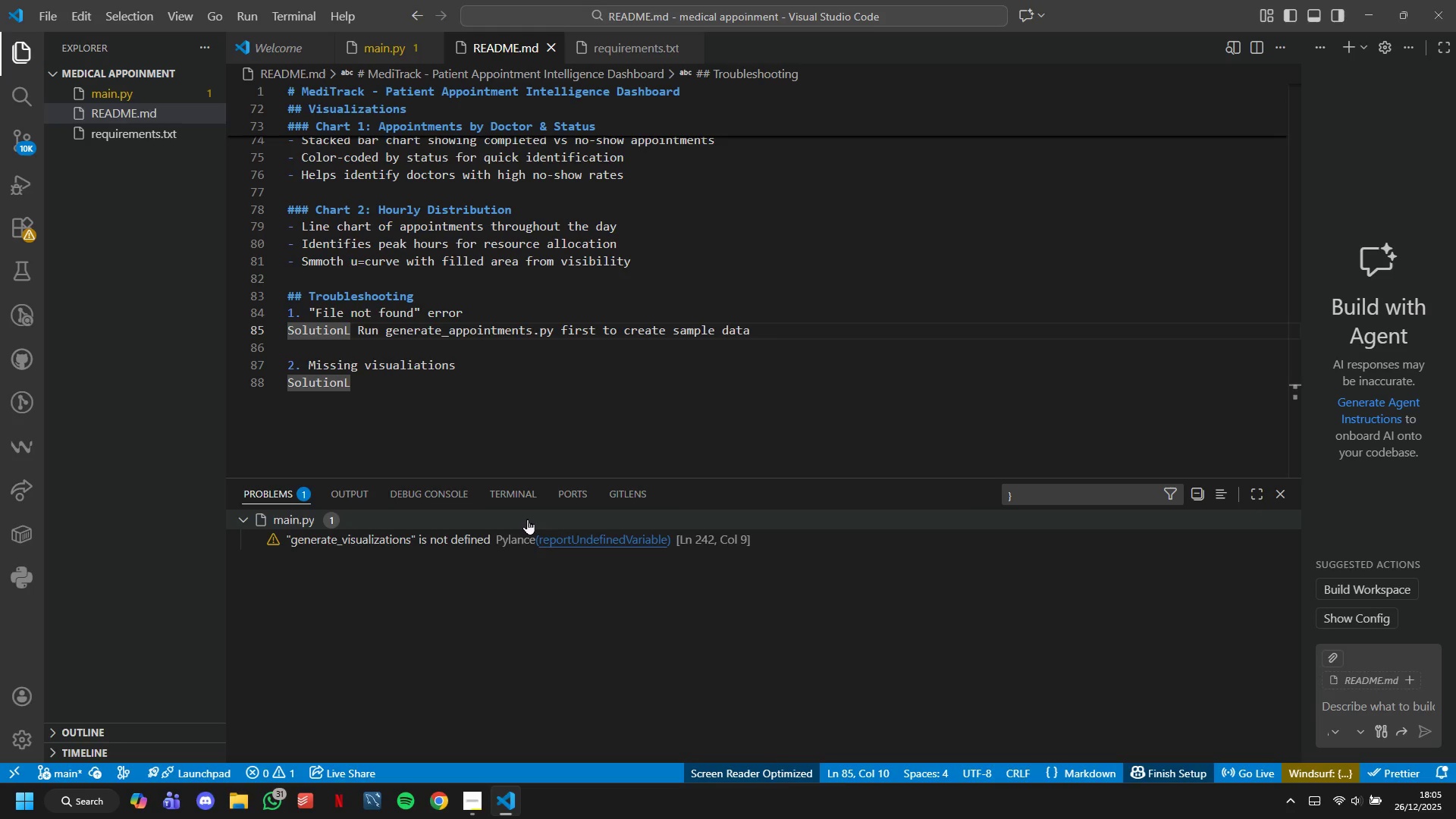 
key(Backslash)
 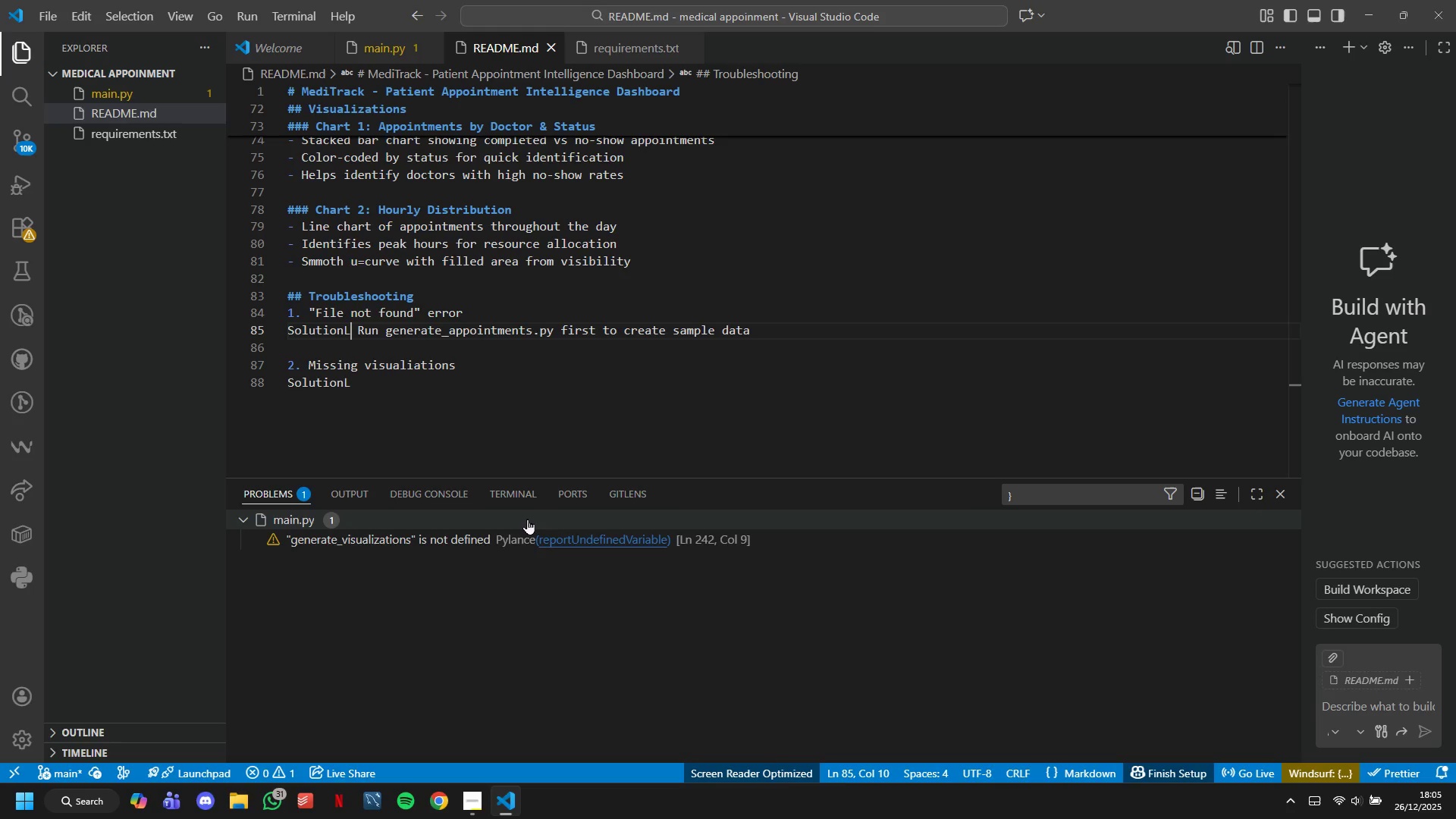 
key(Backspace)
 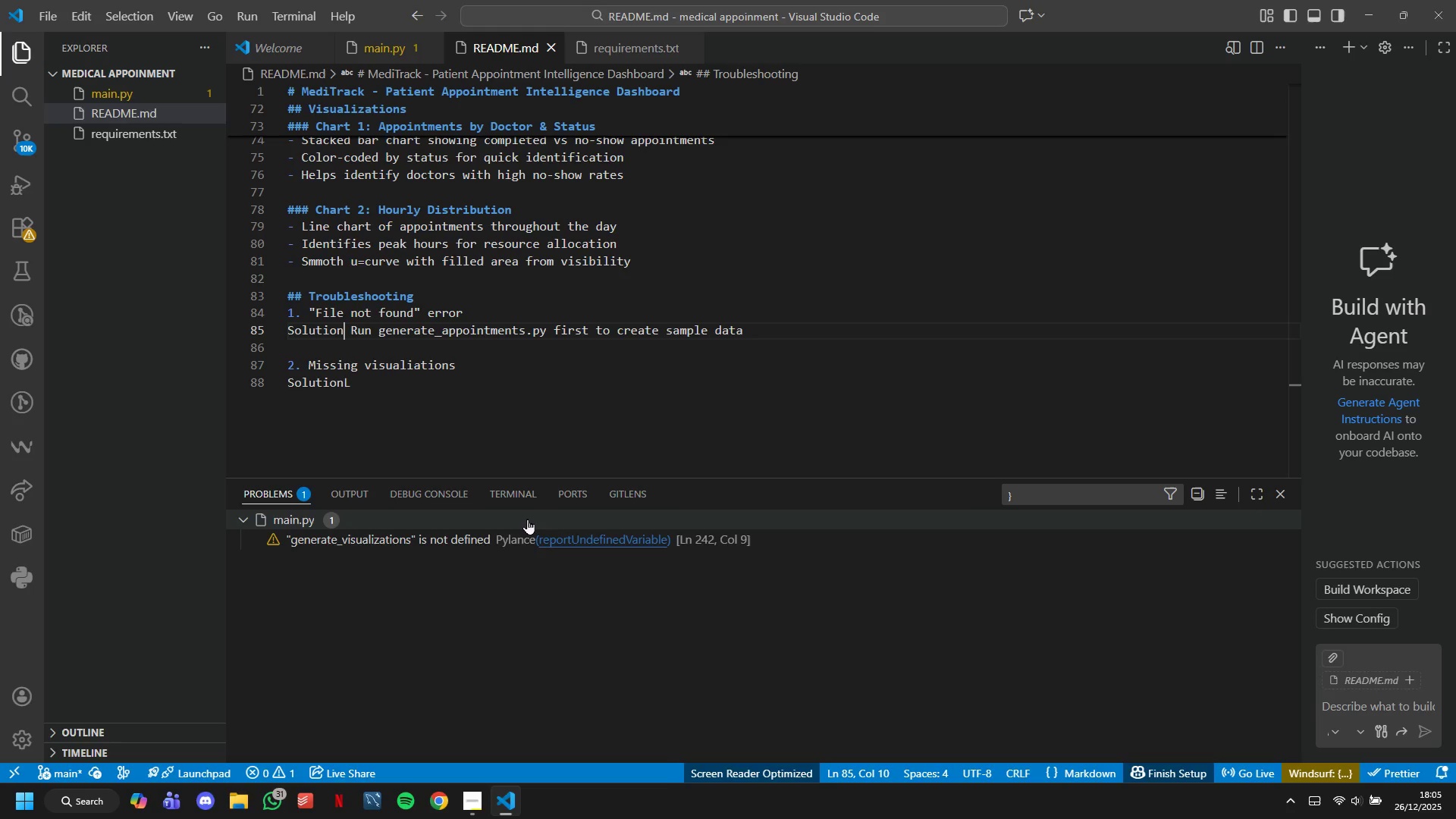 
key(Backspace)
 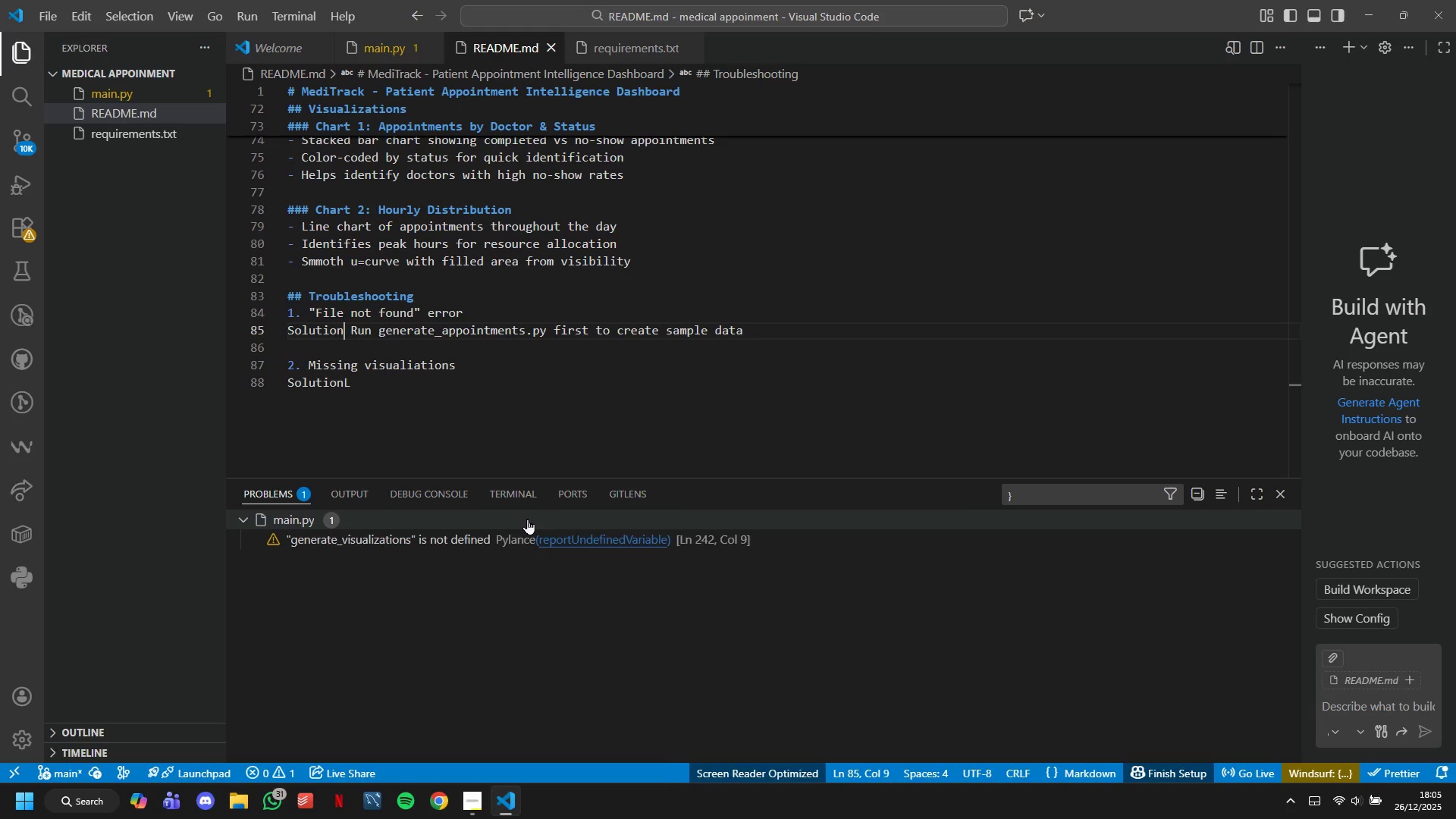 
key(Shift+Semicolon)
 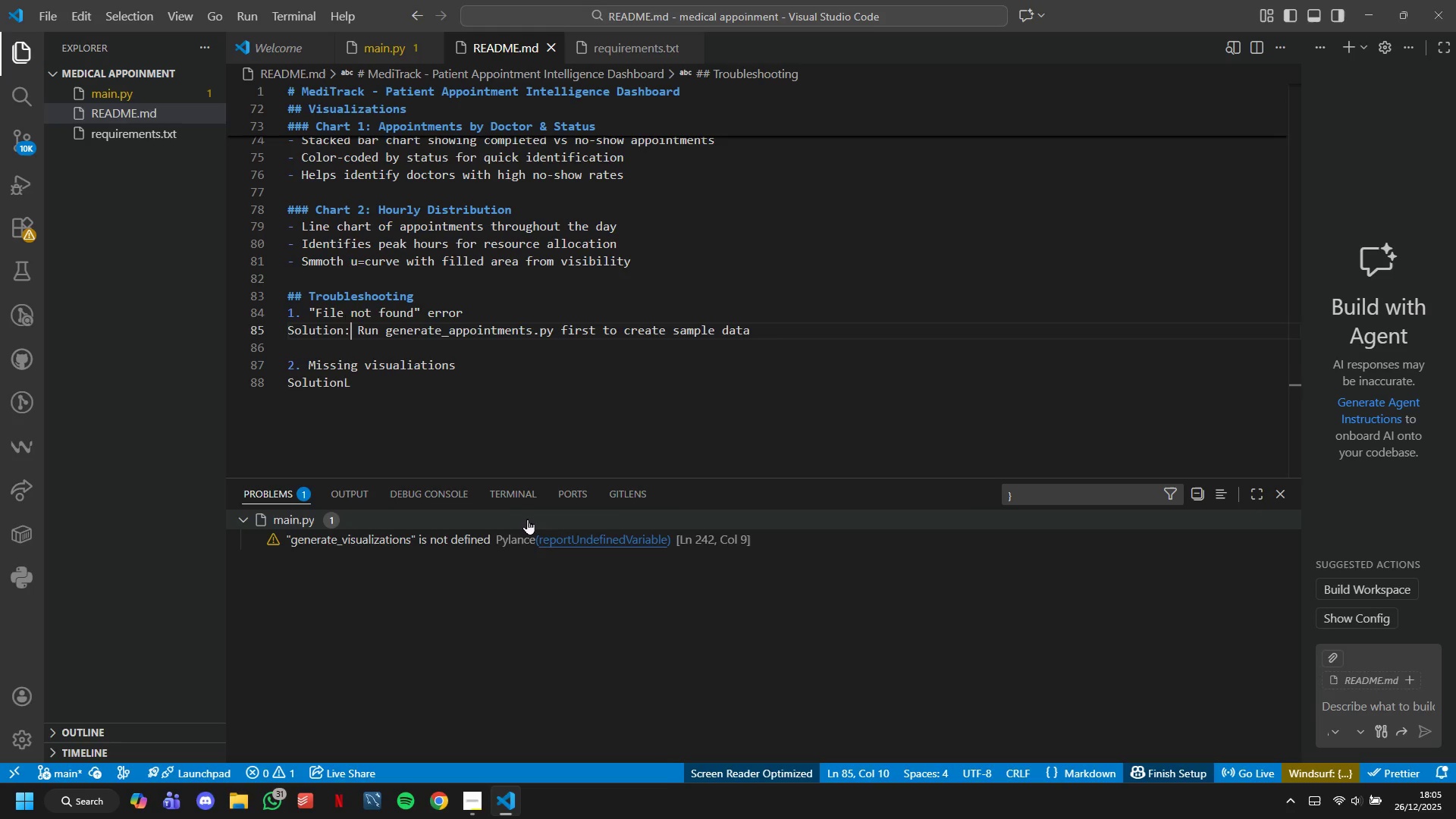 
key(Shift+ArrowDown)
 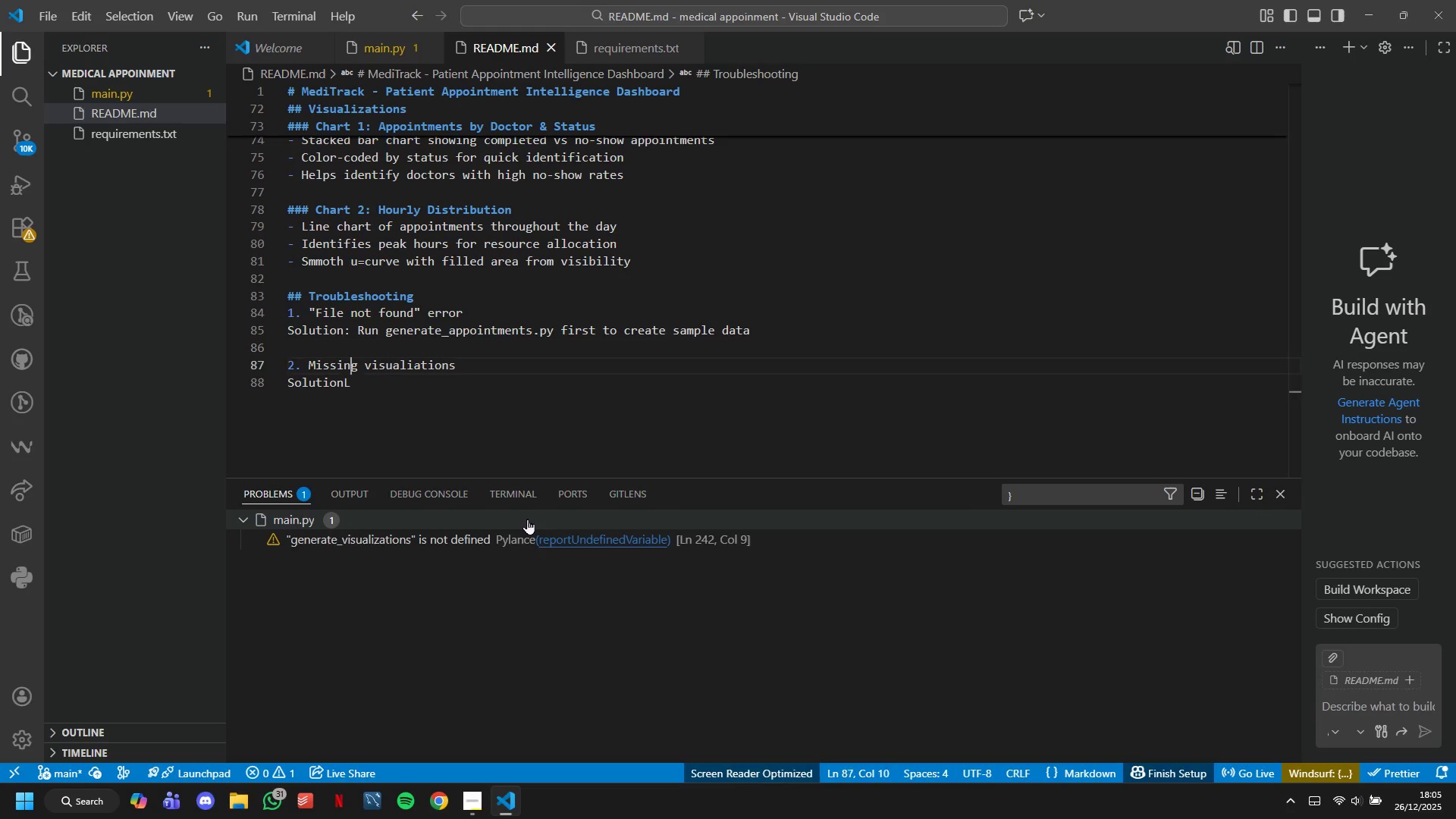 
key(Shift+ArrowDown)
 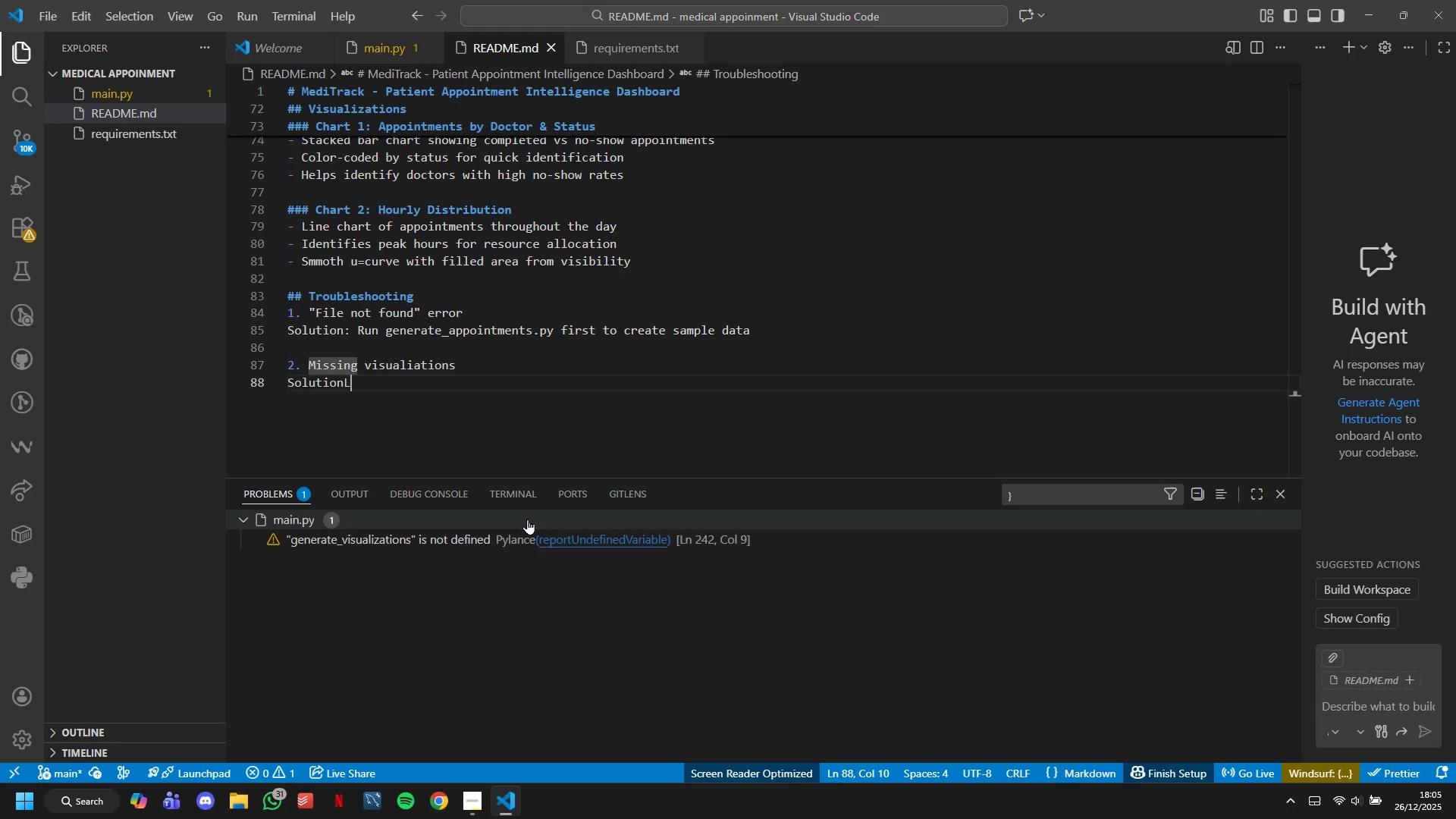 
key(ArrowDown)
 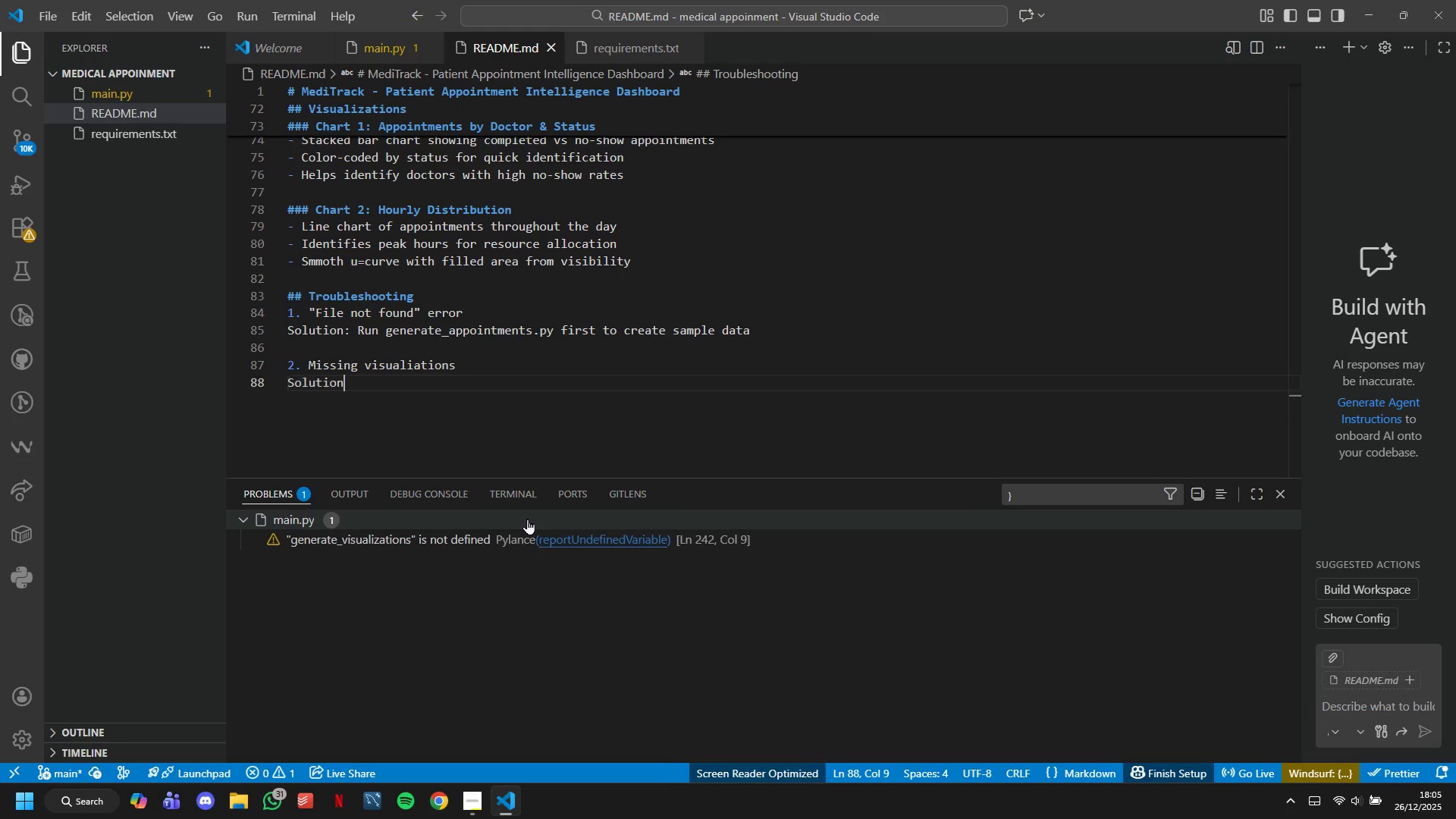 
key(Backspace)
type(; Ints)
key(Backspace)
key(Backspace)
type(stall matplotlib : pip install matplotlib)
 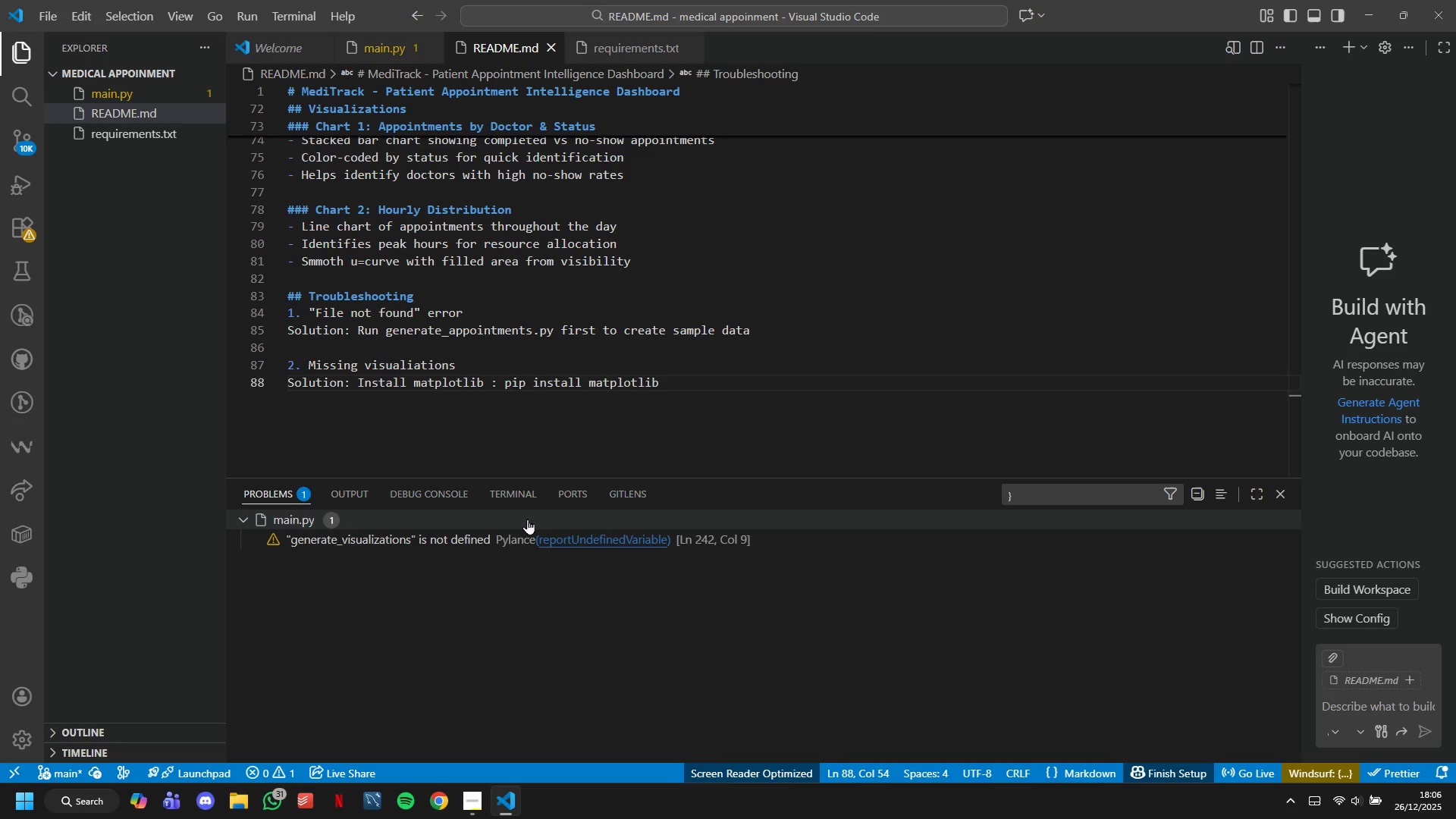 
key(Enter)
 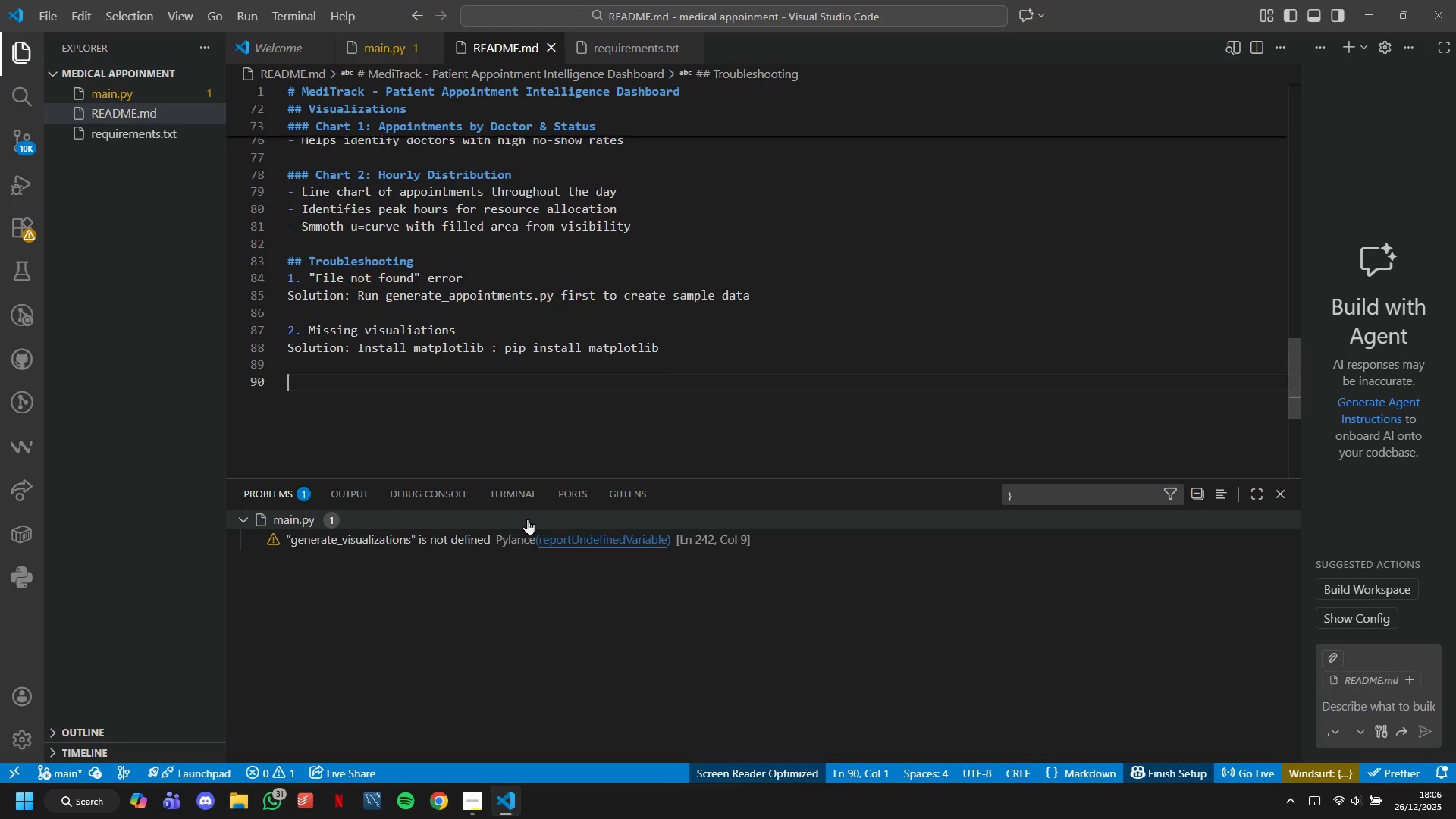 
key(Enter)
 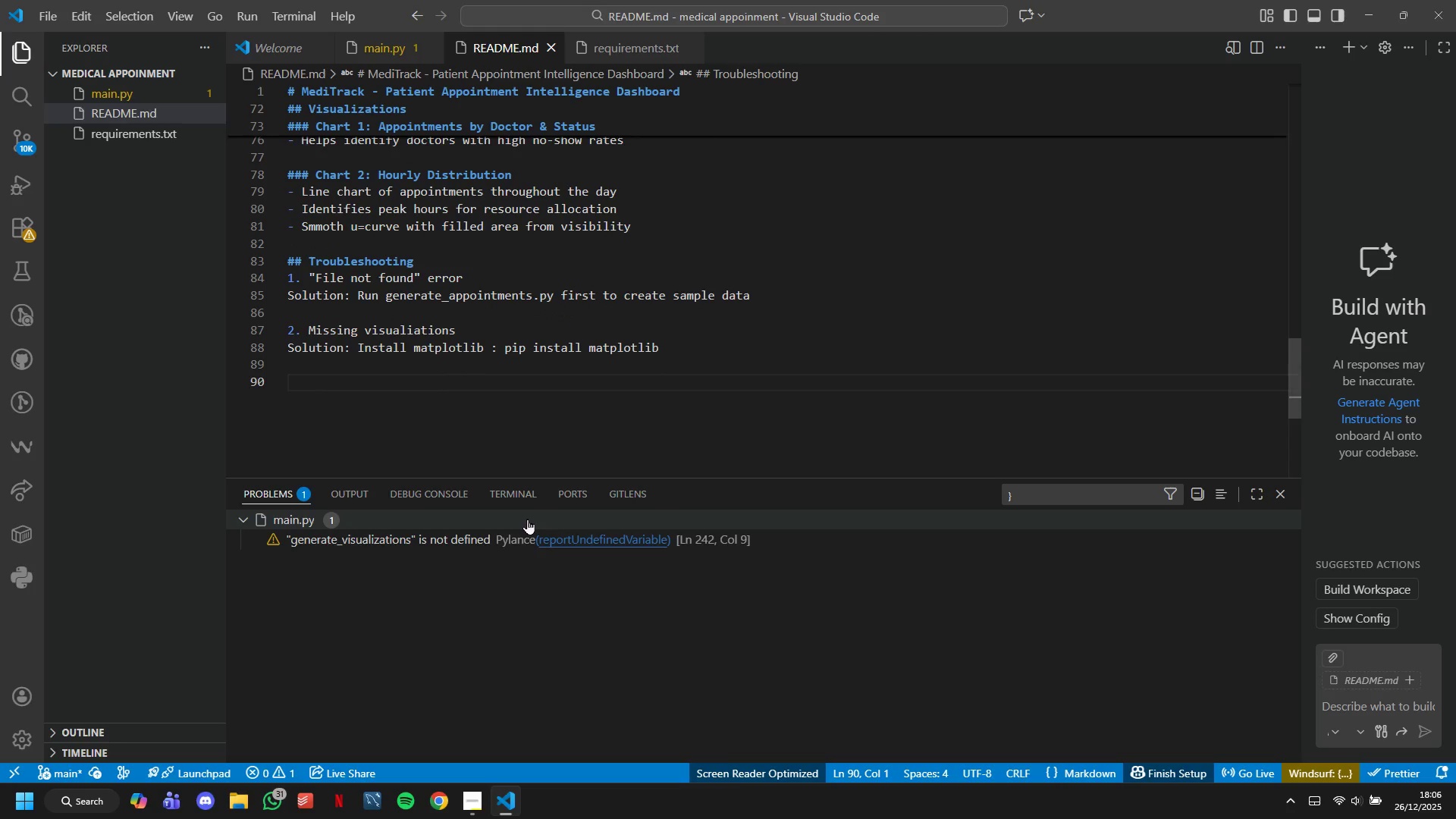 
hold_key(key=ShiftLeft, duration=0.58)
 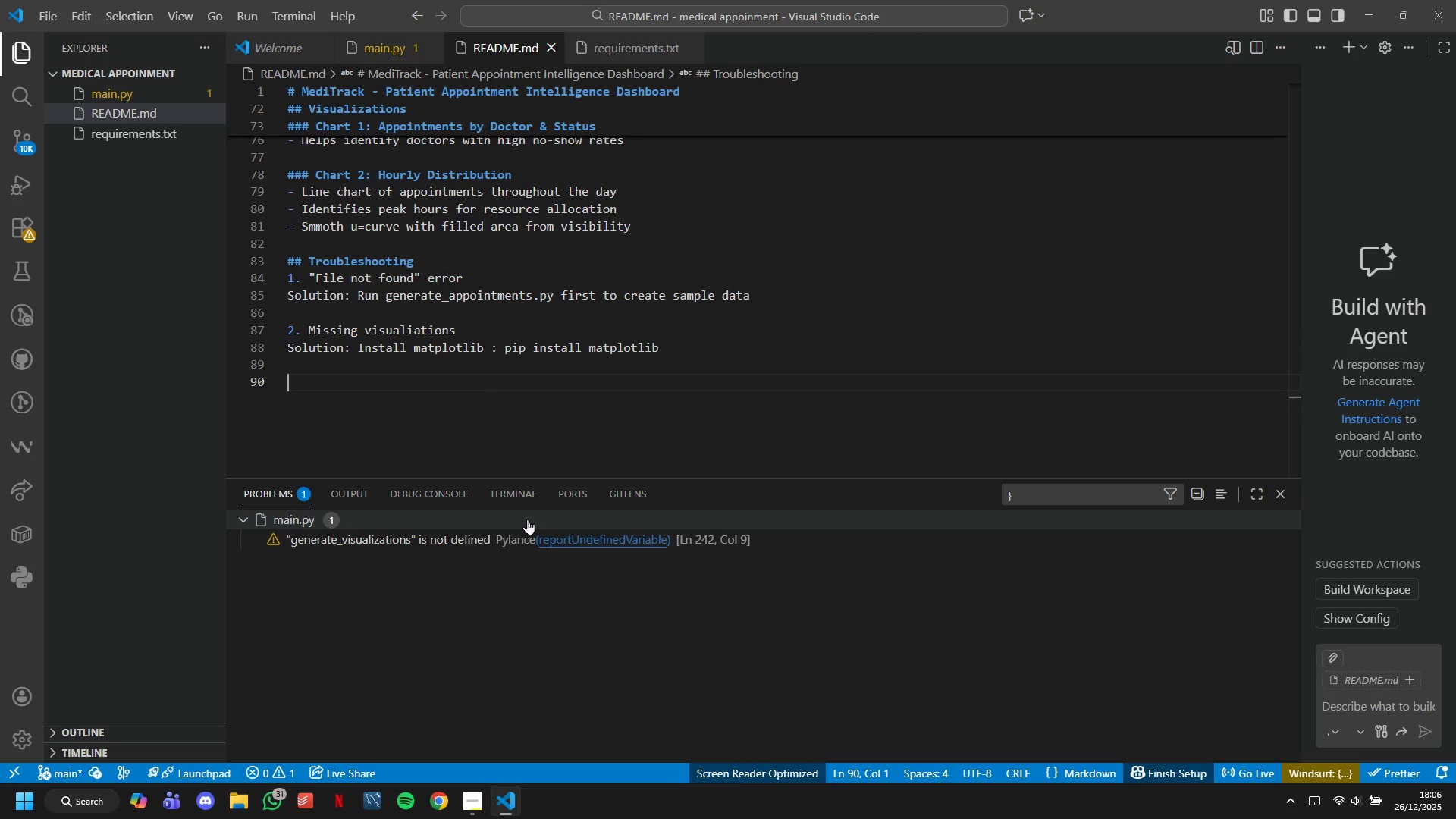 
type(3, Import Errors)
 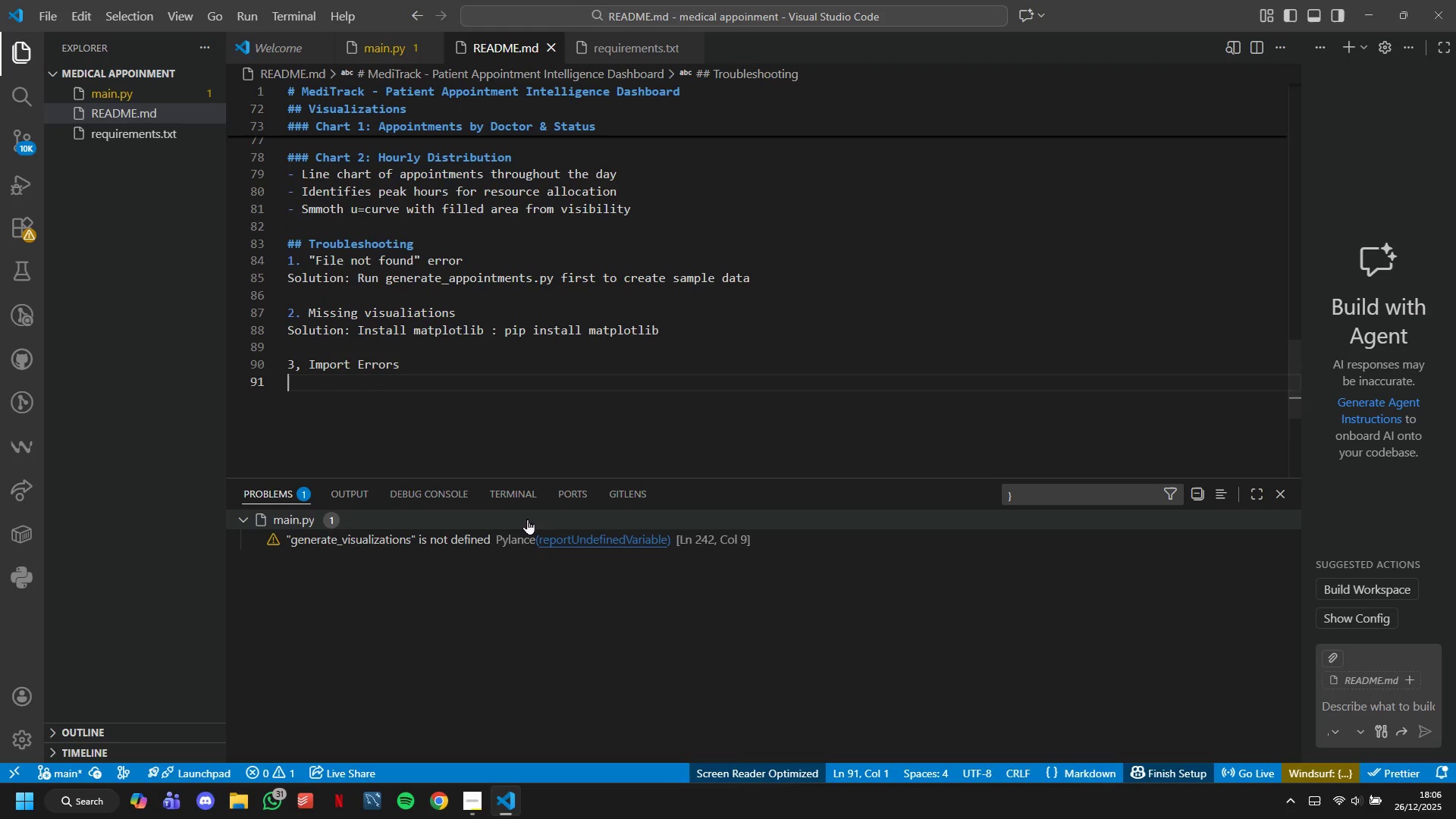 
key(Enter)
 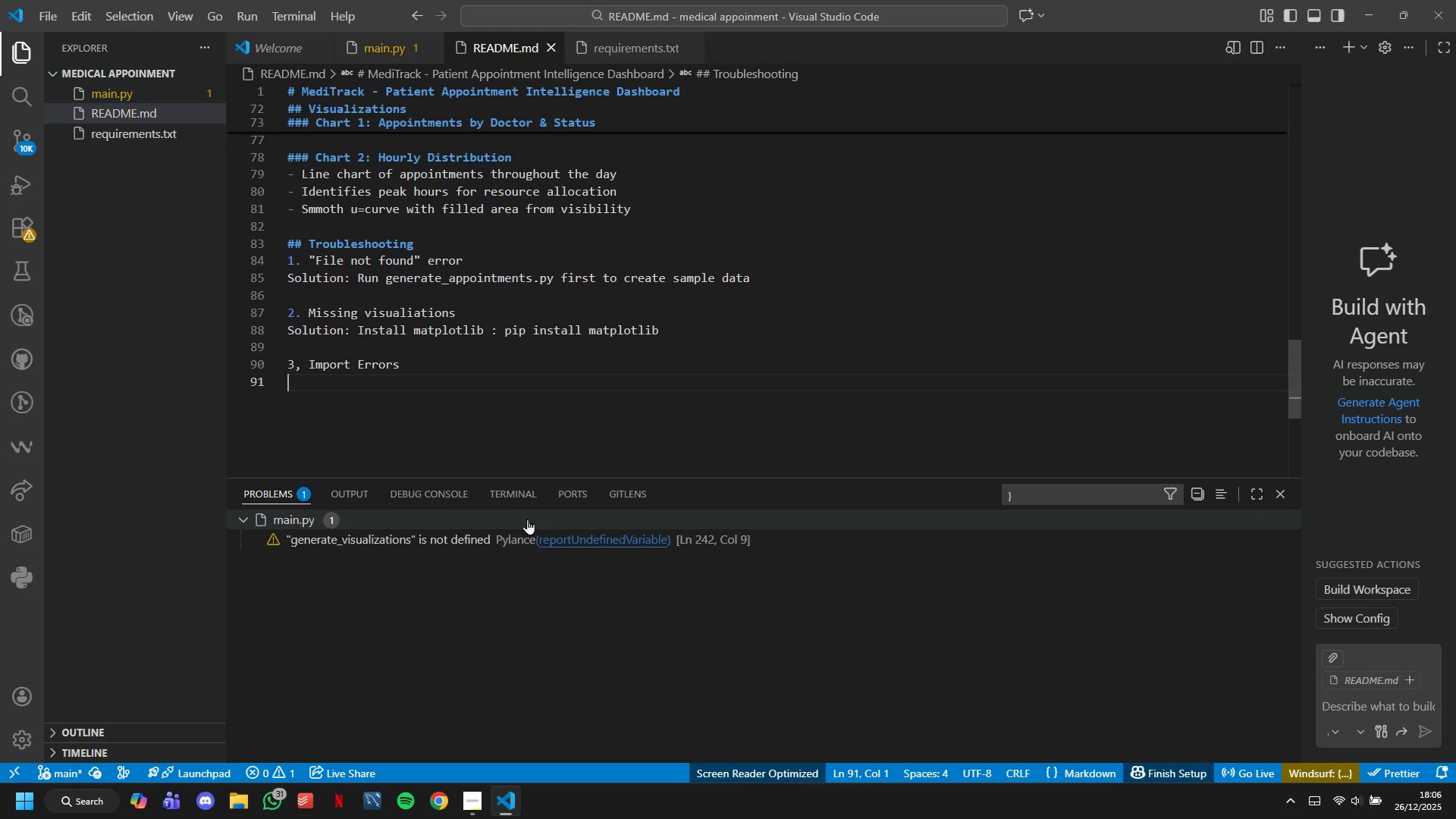 
type(sOLUTIONL)
key(Backspace)
type(;ENSURE)
 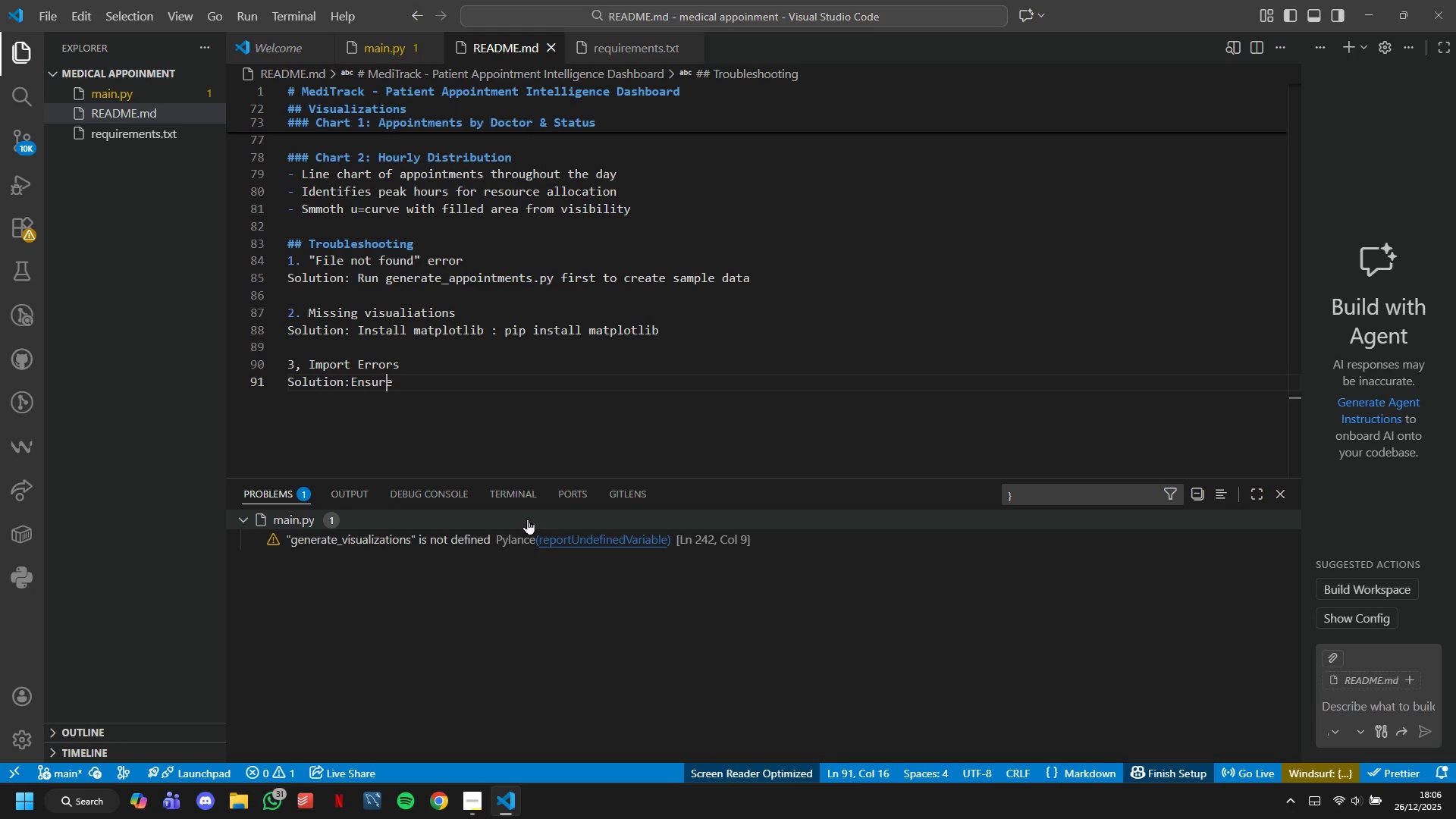 
 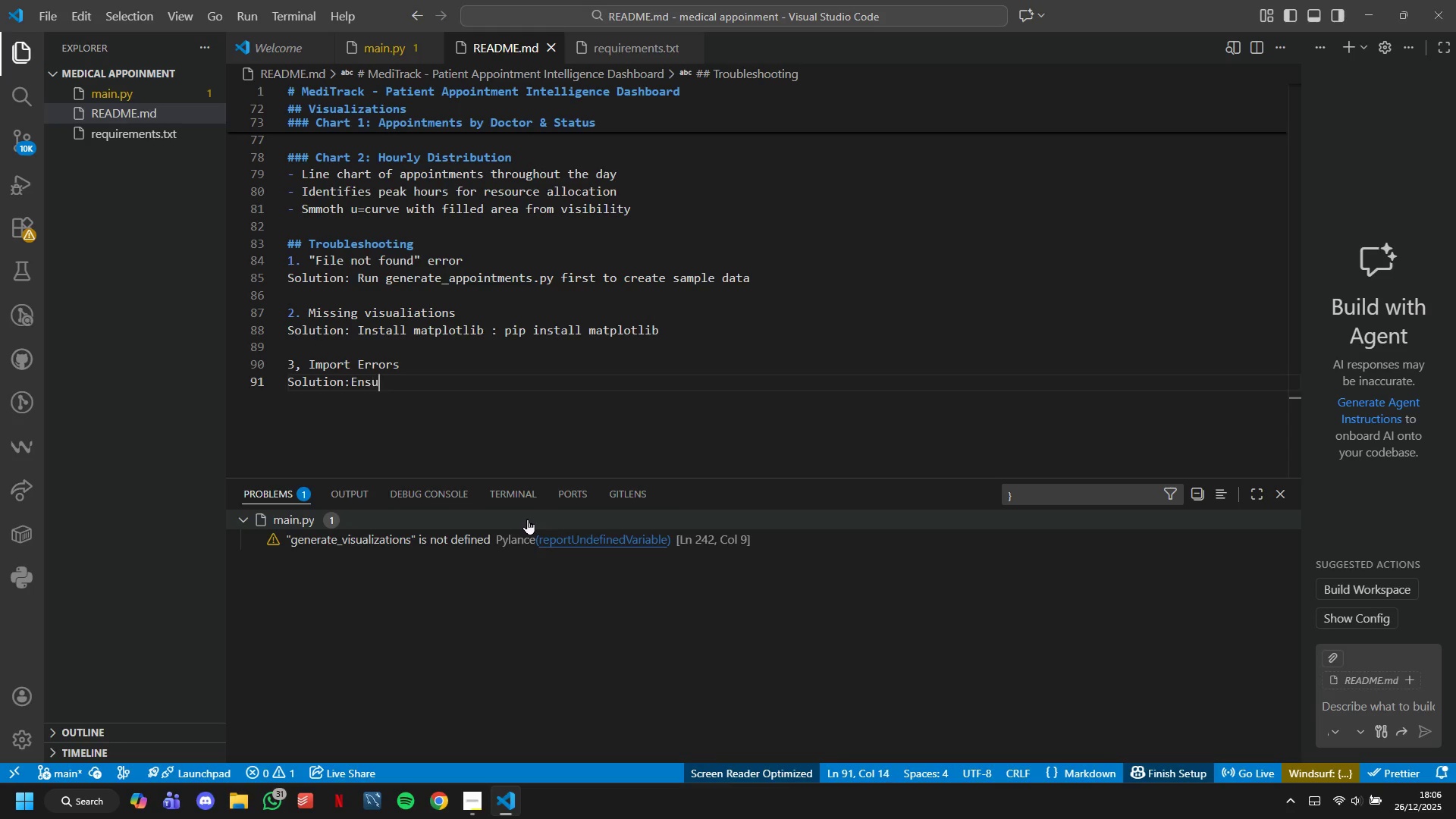 
key(ArrowLeft)
 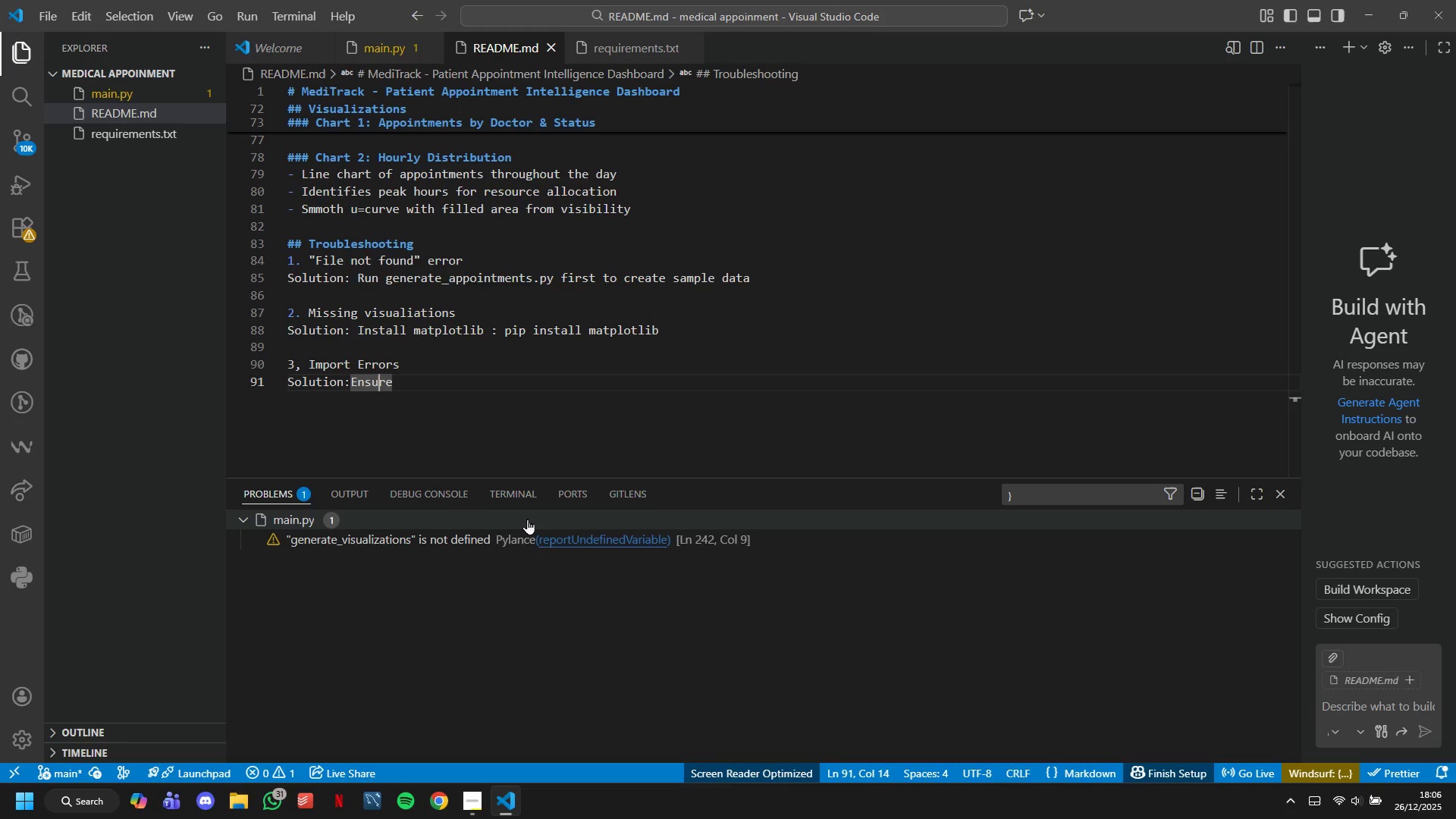 
key(ArrowLeft)
 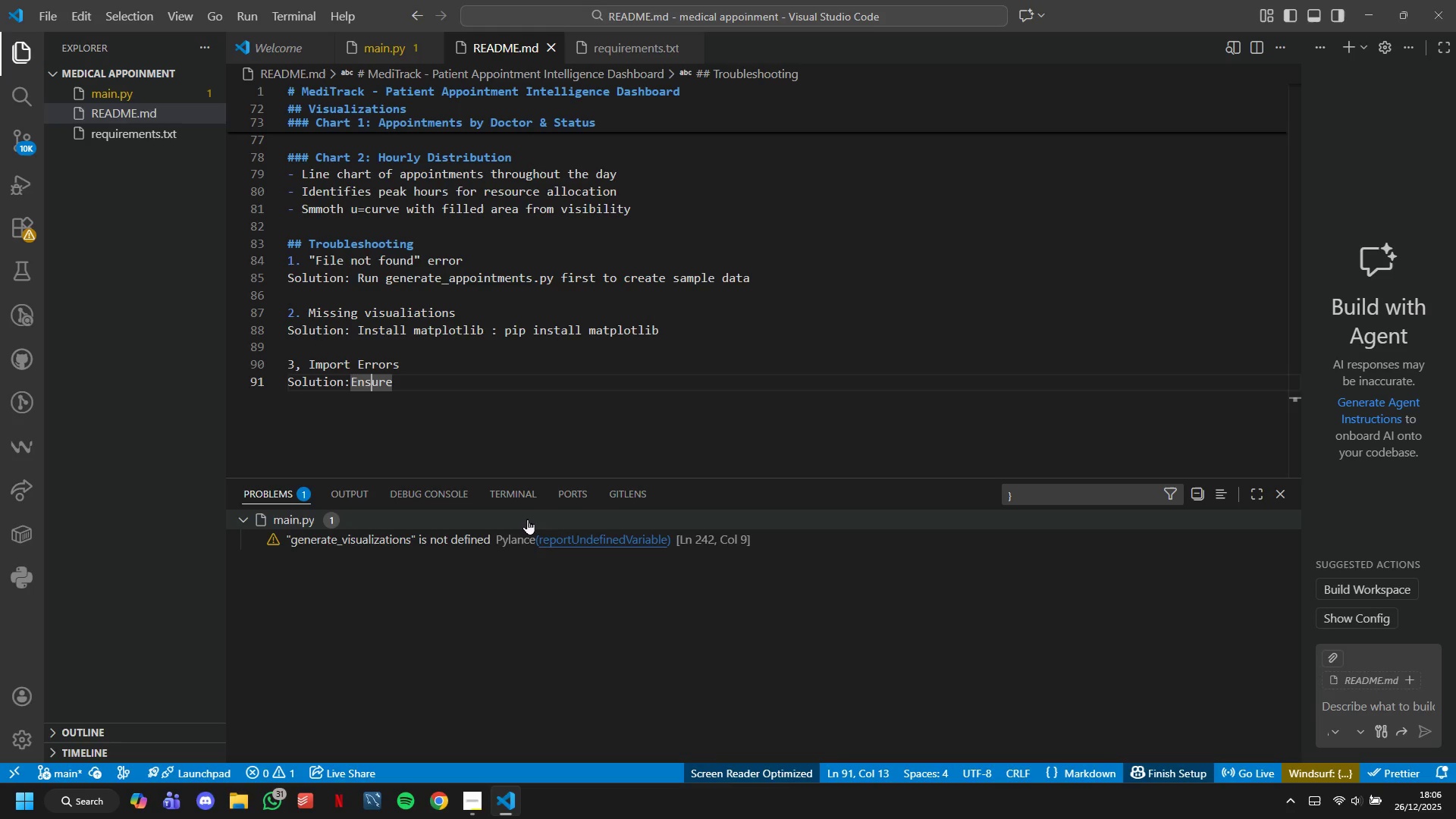 
key(ArrowLeft)
 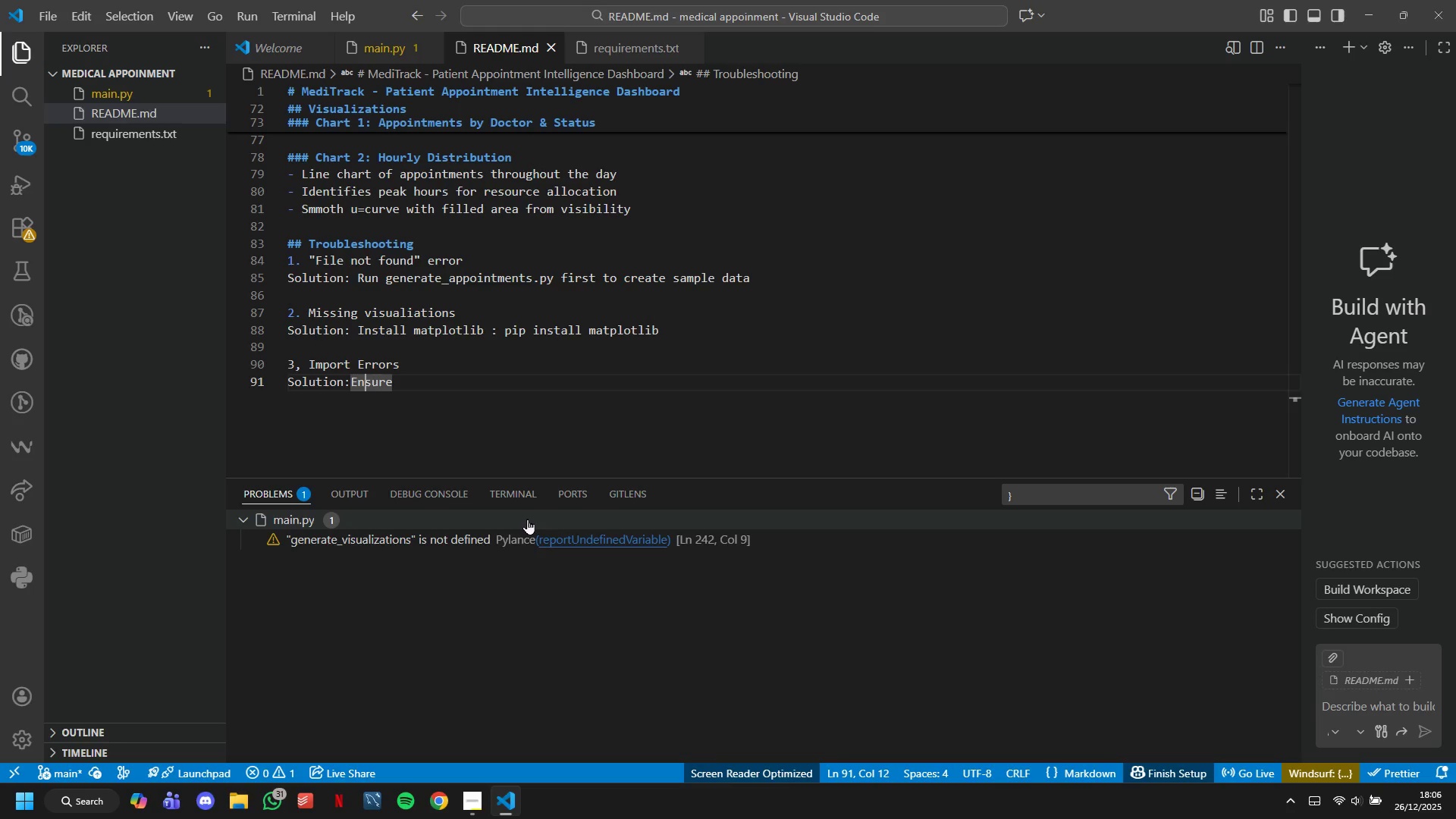 
key(ArrowLeft)
 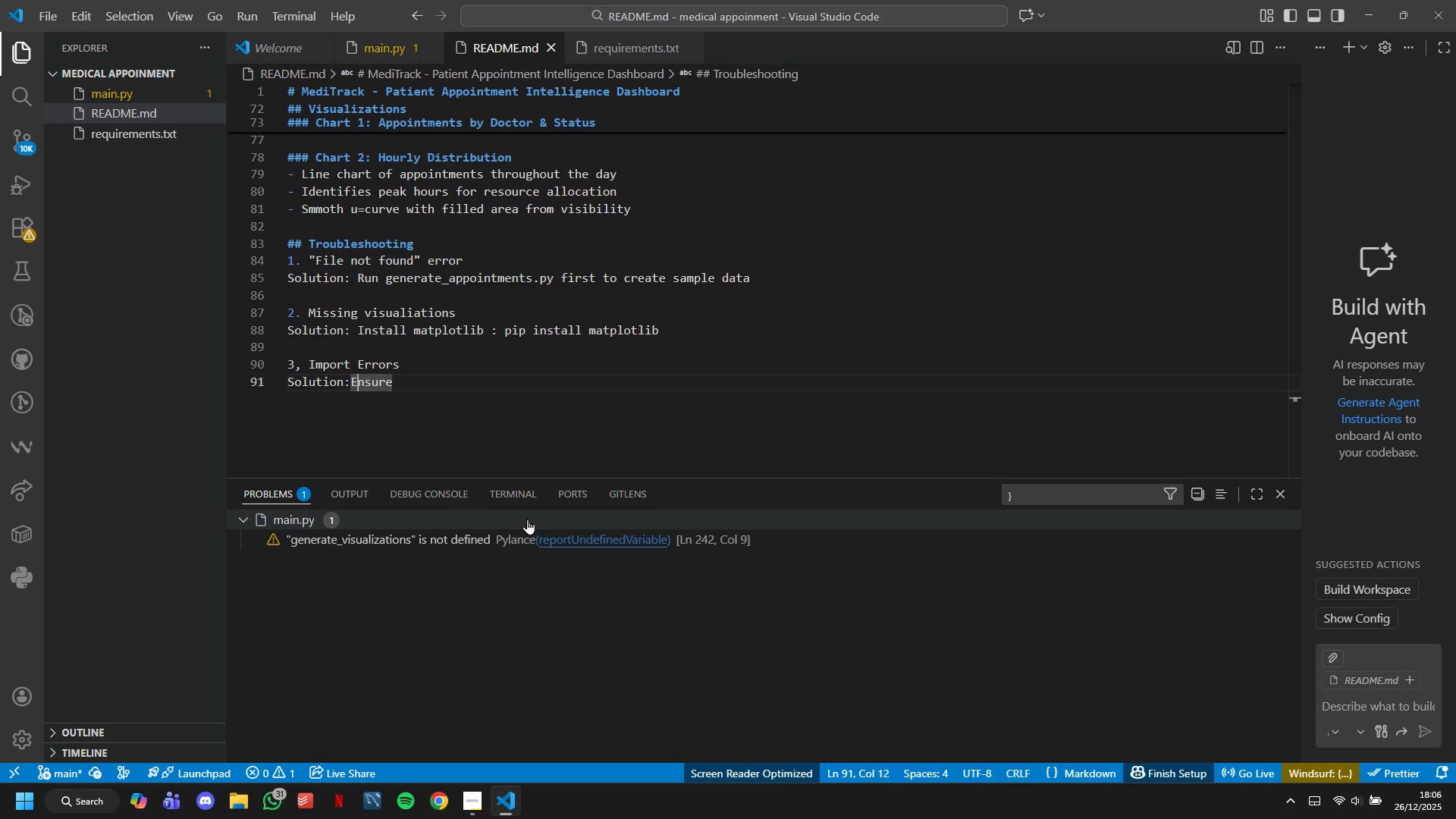 
key(ArrowLeft)
 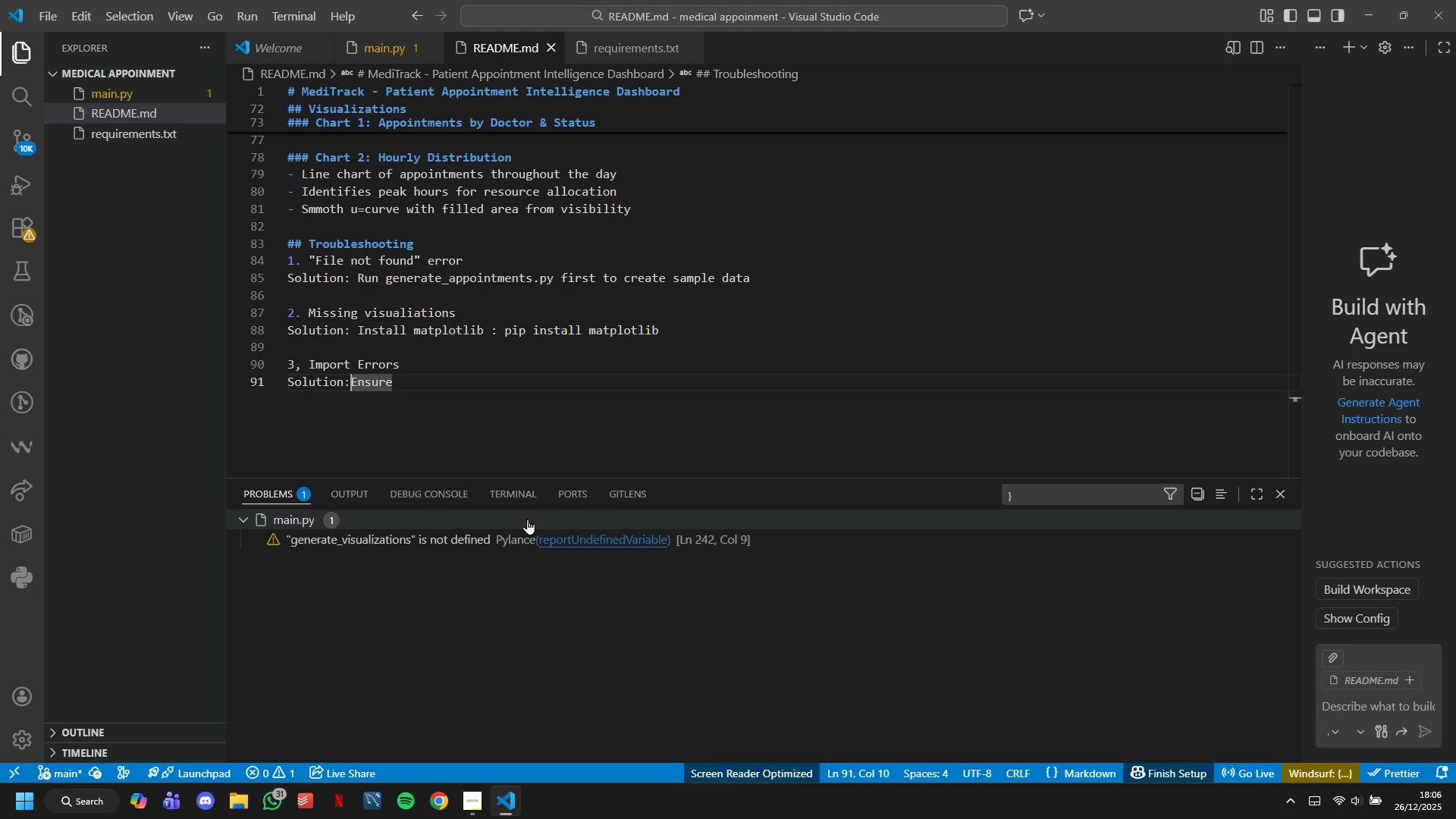 
key(ArrowLeft)
 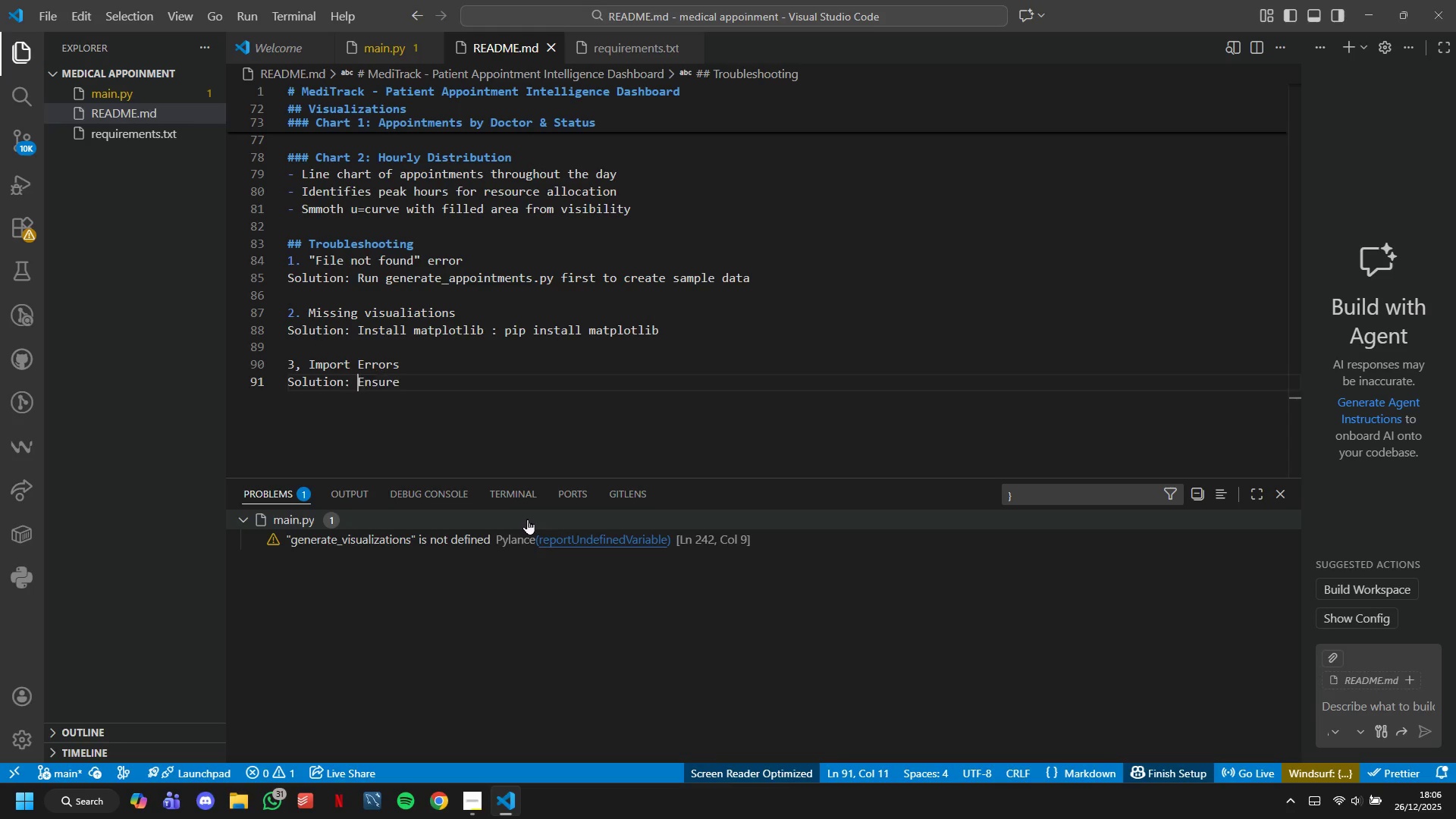 
key(Space)
 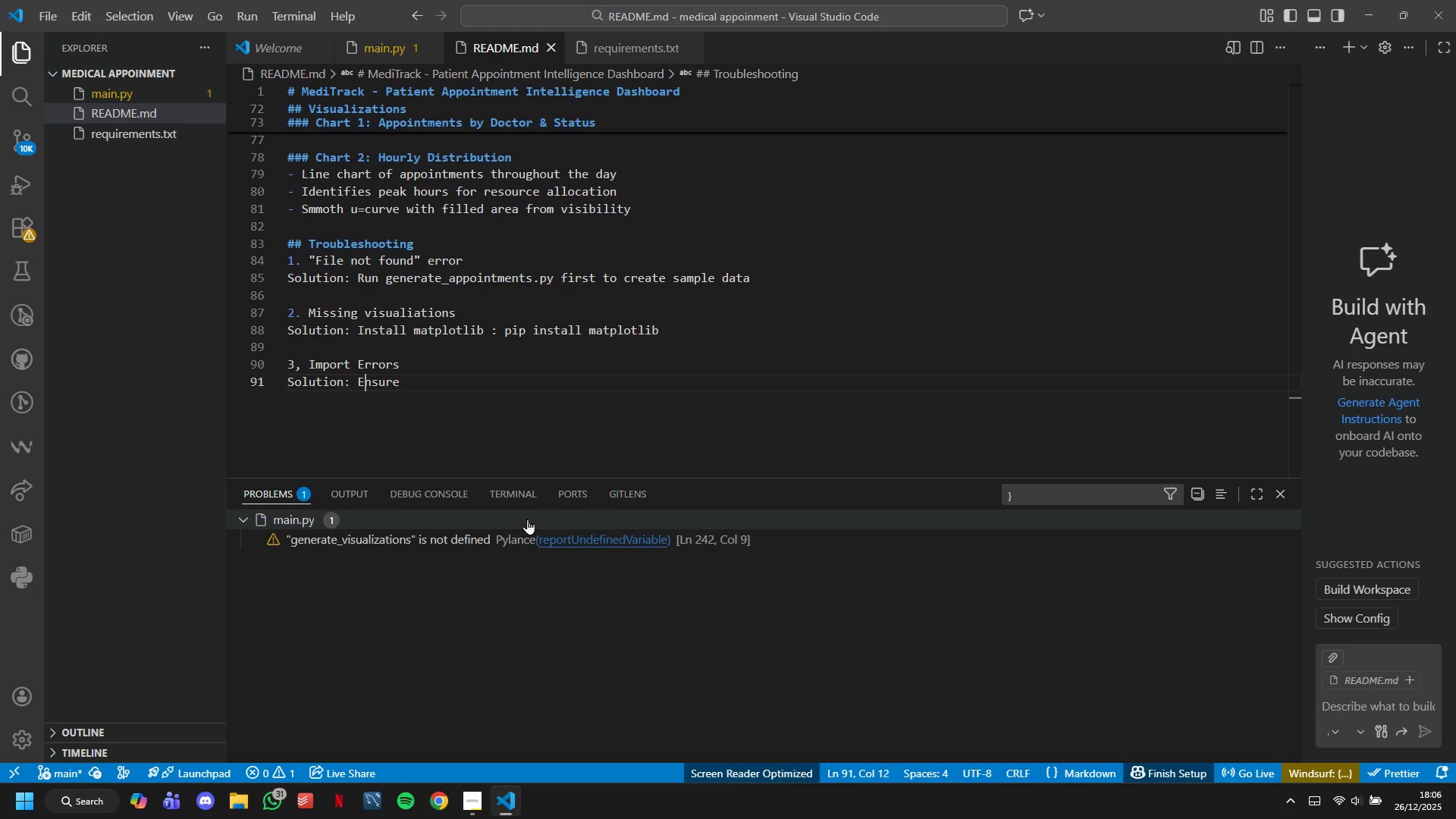 
key(ArrowRight)
 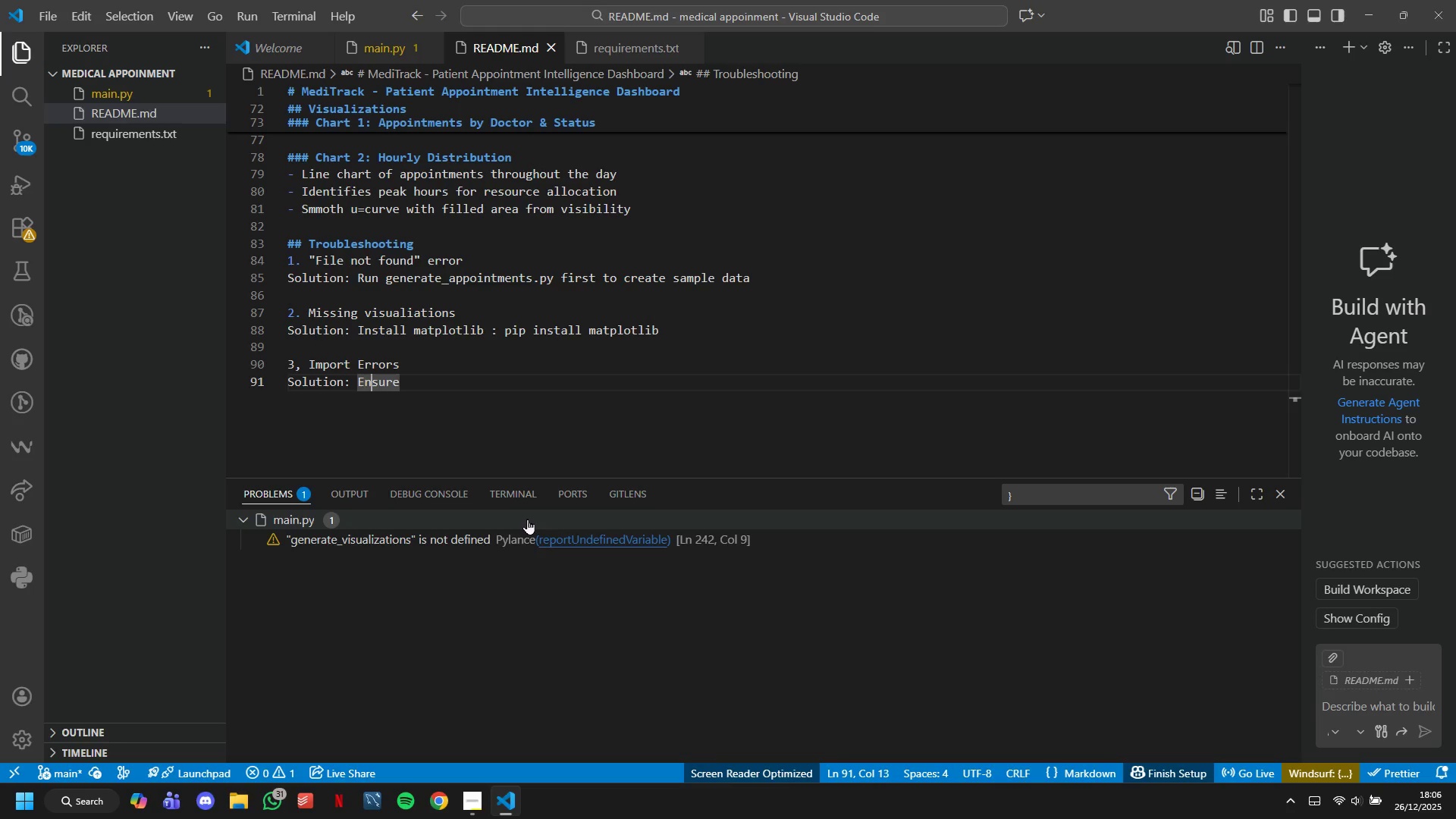 
key(ArrowRight)
 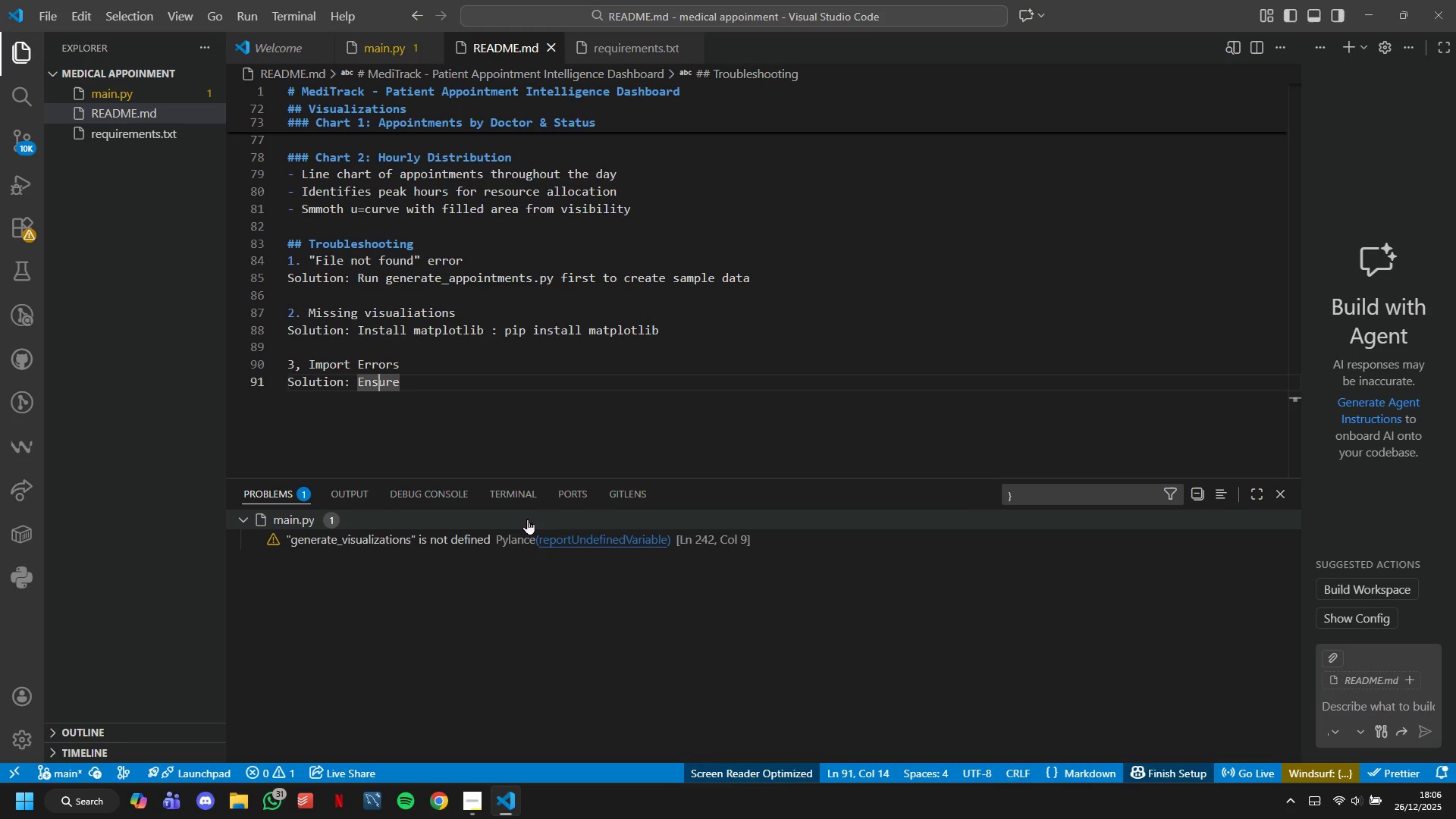 
key(ArrowRight)
 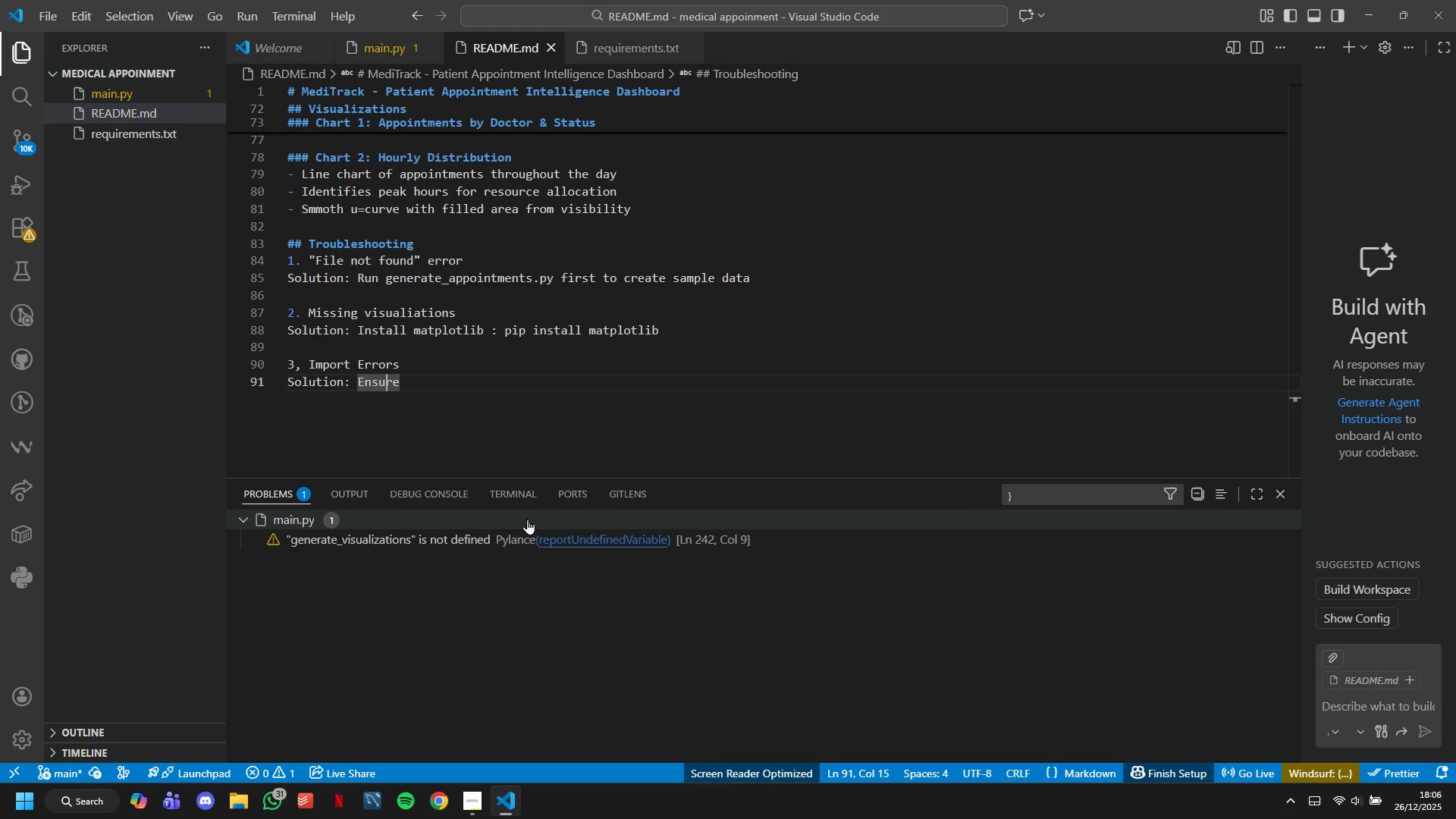 
key(ArrowRight)